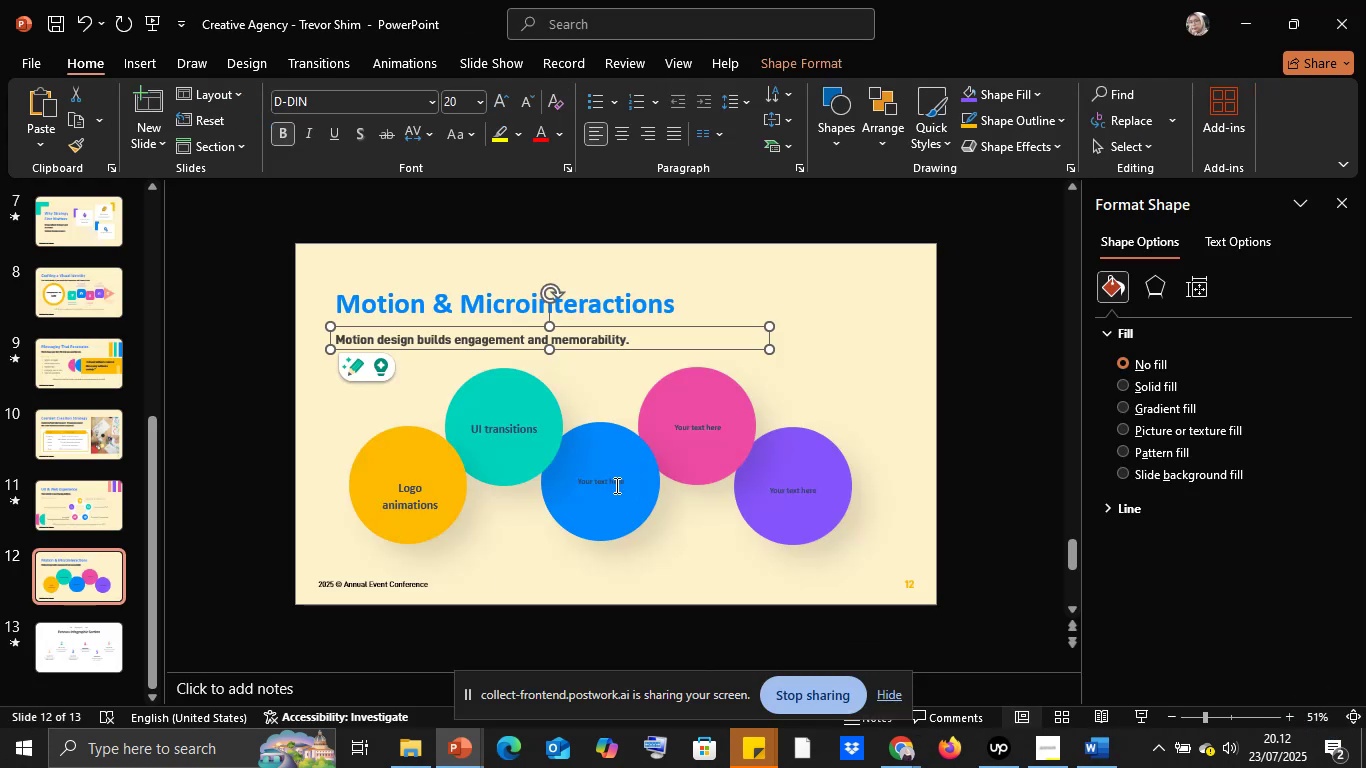 
left_click([614, 485])
 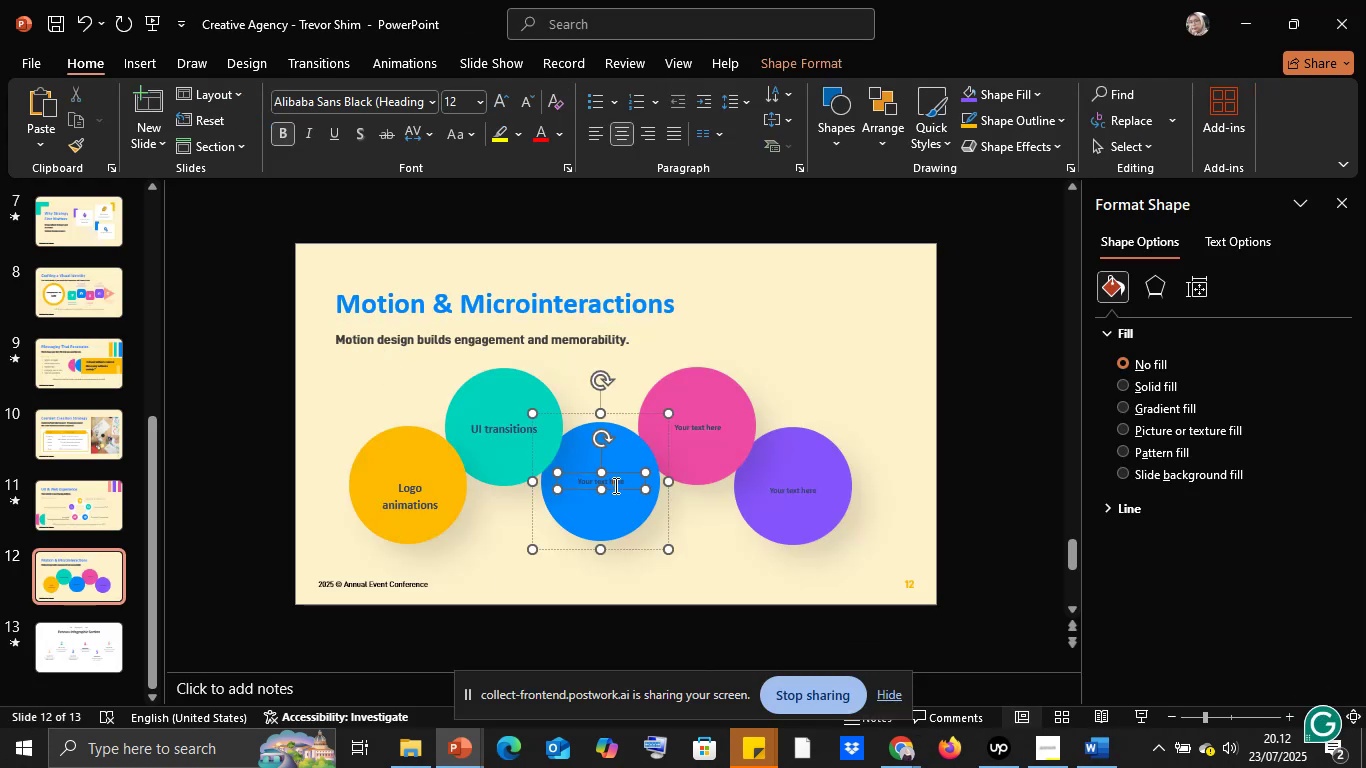 
key(Control+A)
 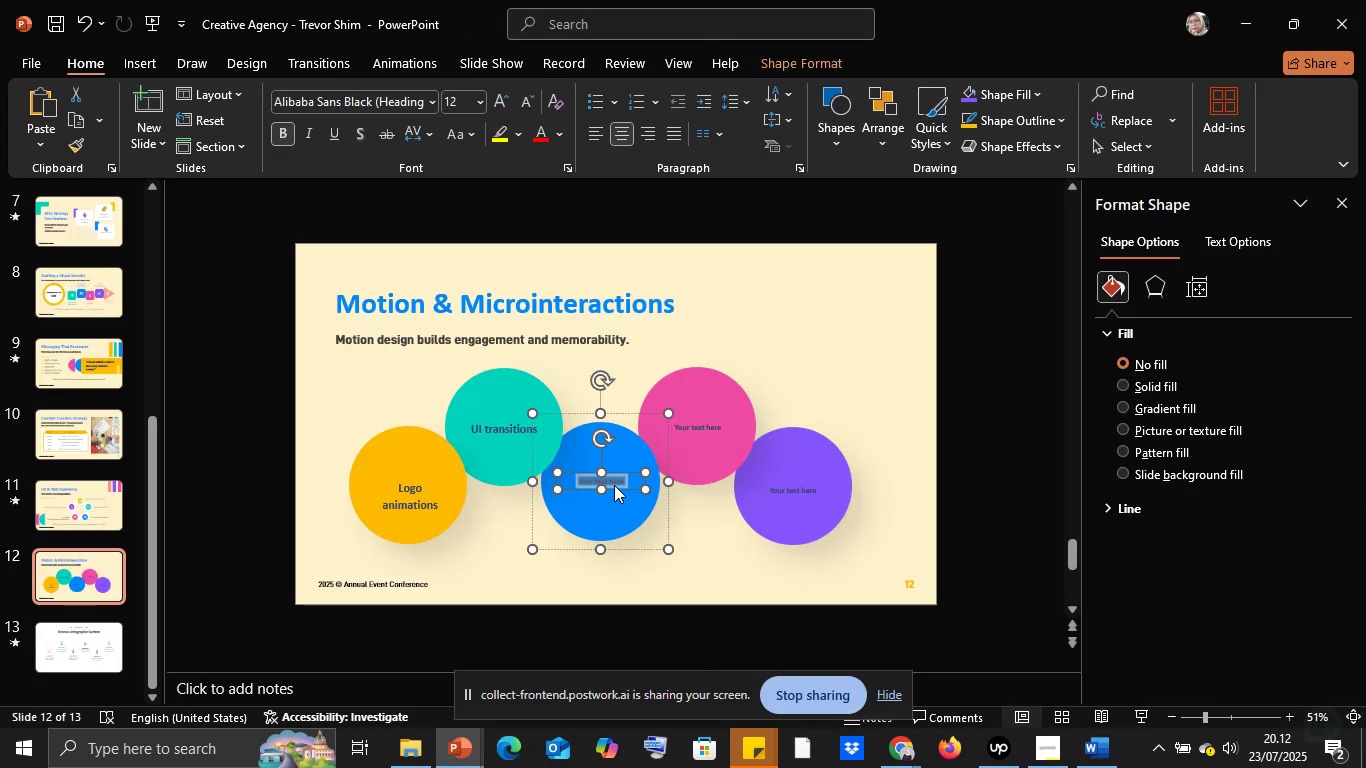 
right_click([614, 485])
 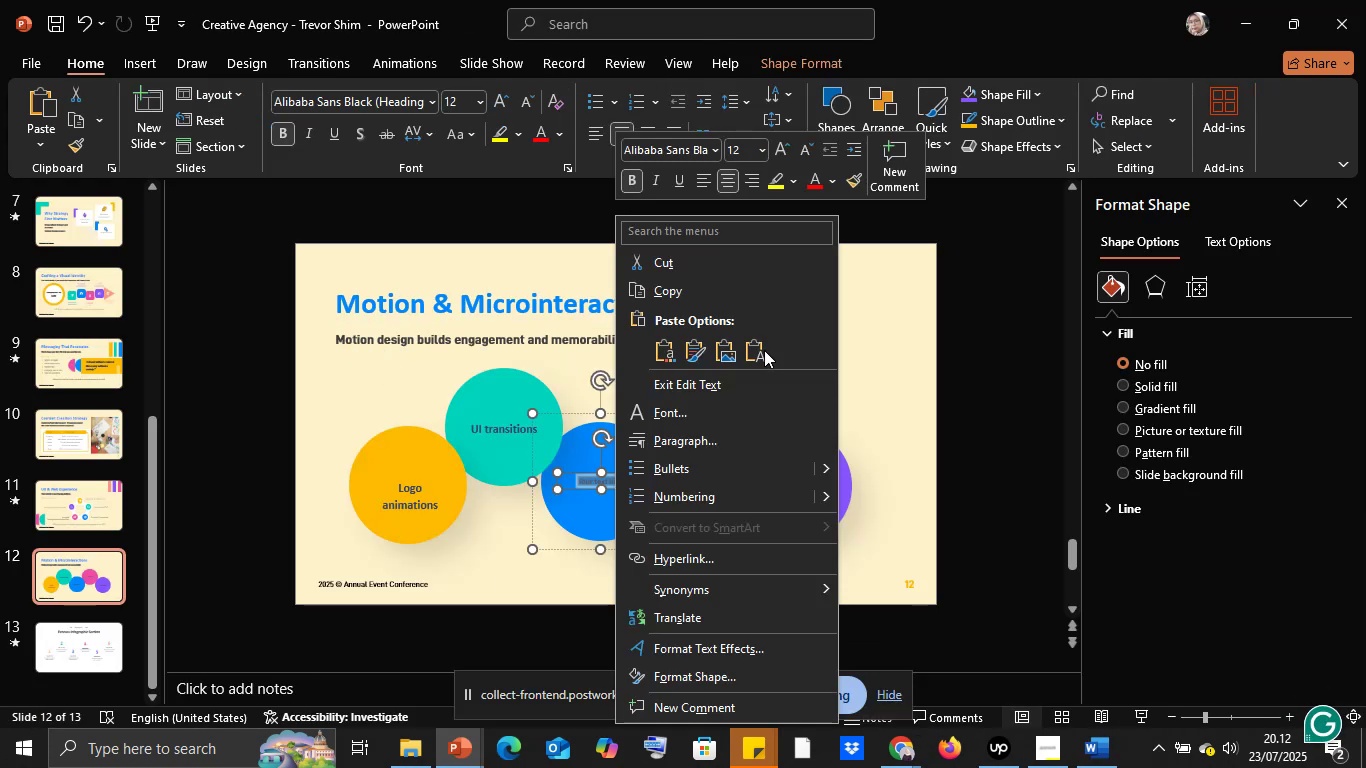 
left_click([763, 343])
 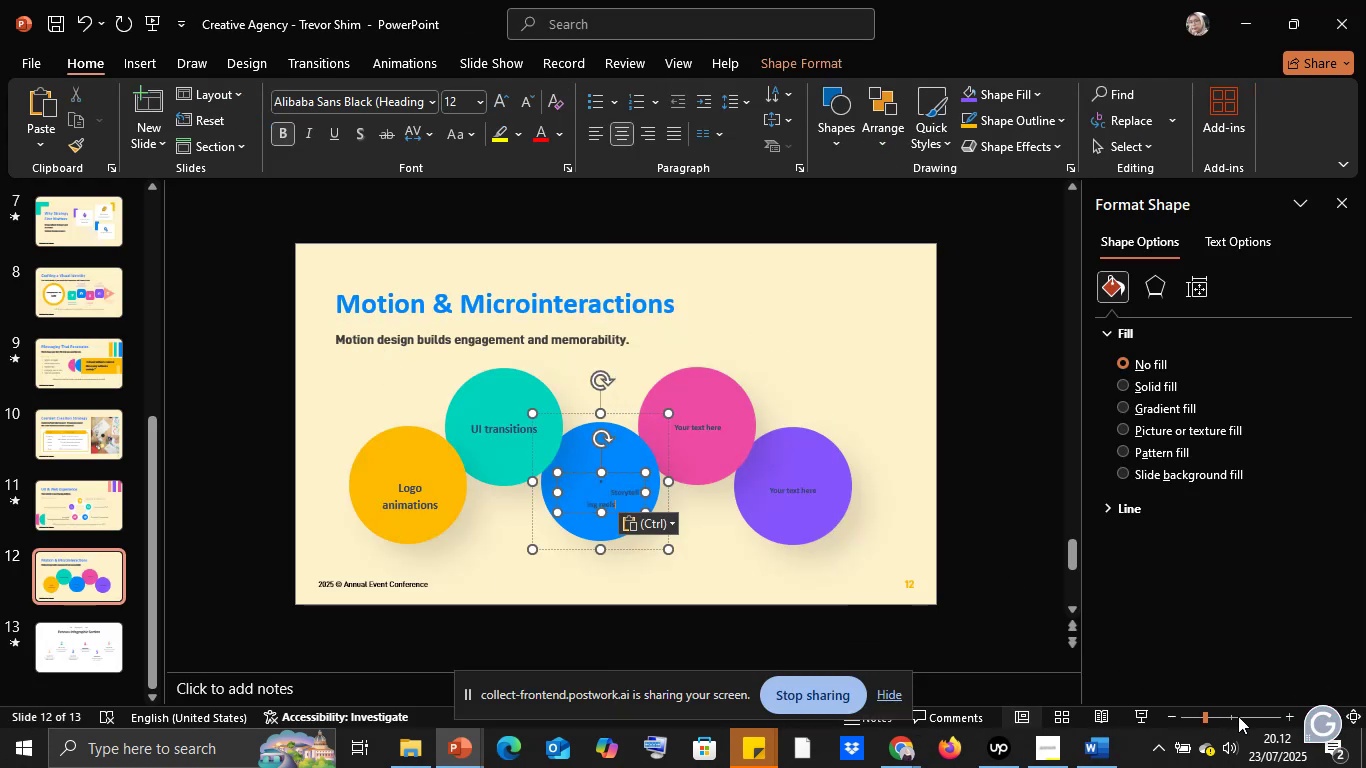 
left_click([1219, 712])
 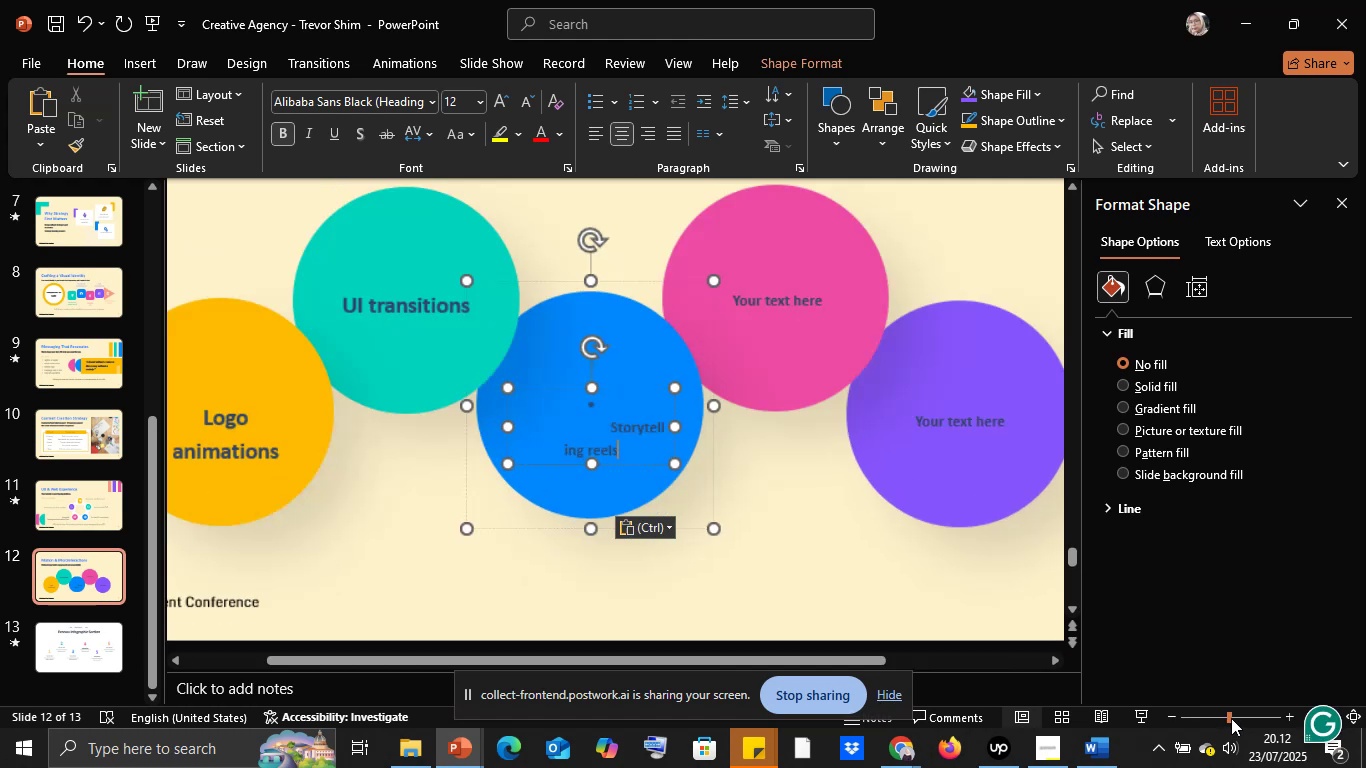 
double_click([1234, 714])
 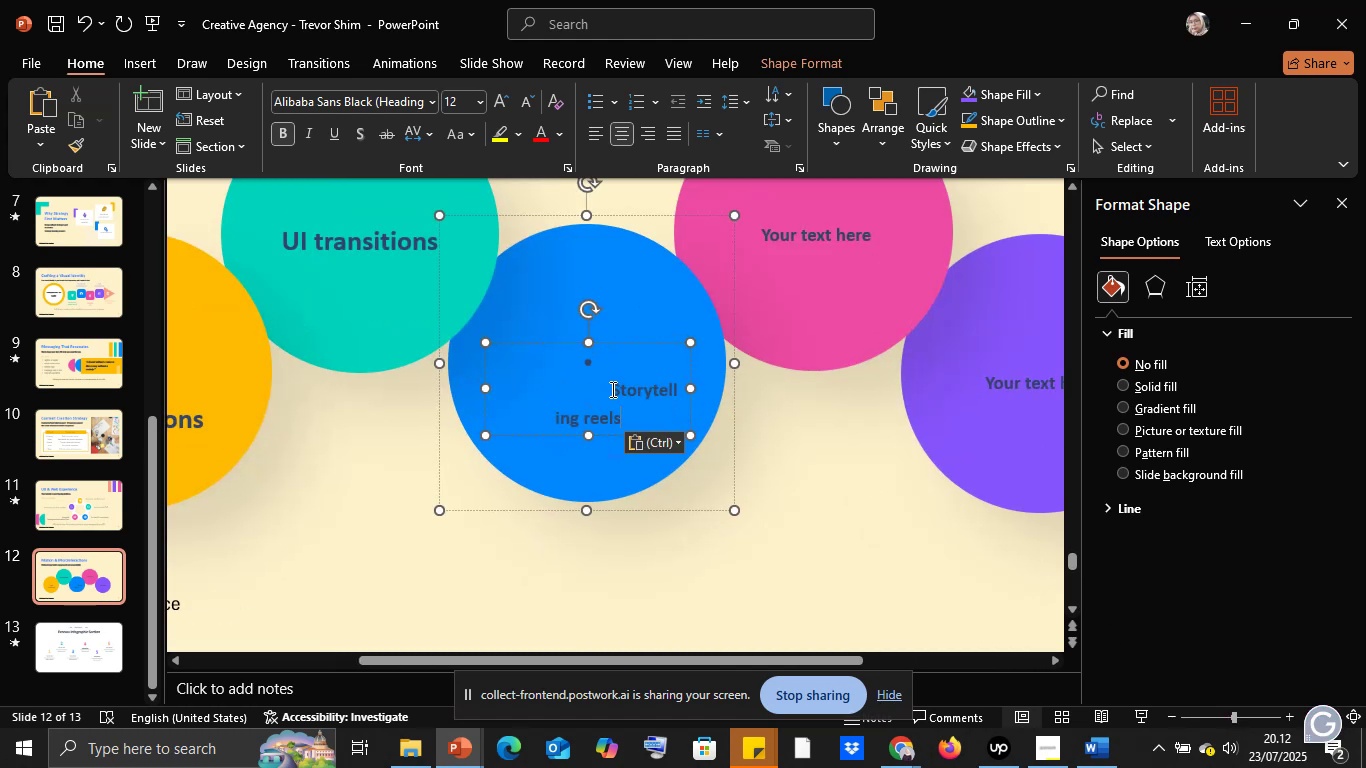 
left_click([612, 389])
 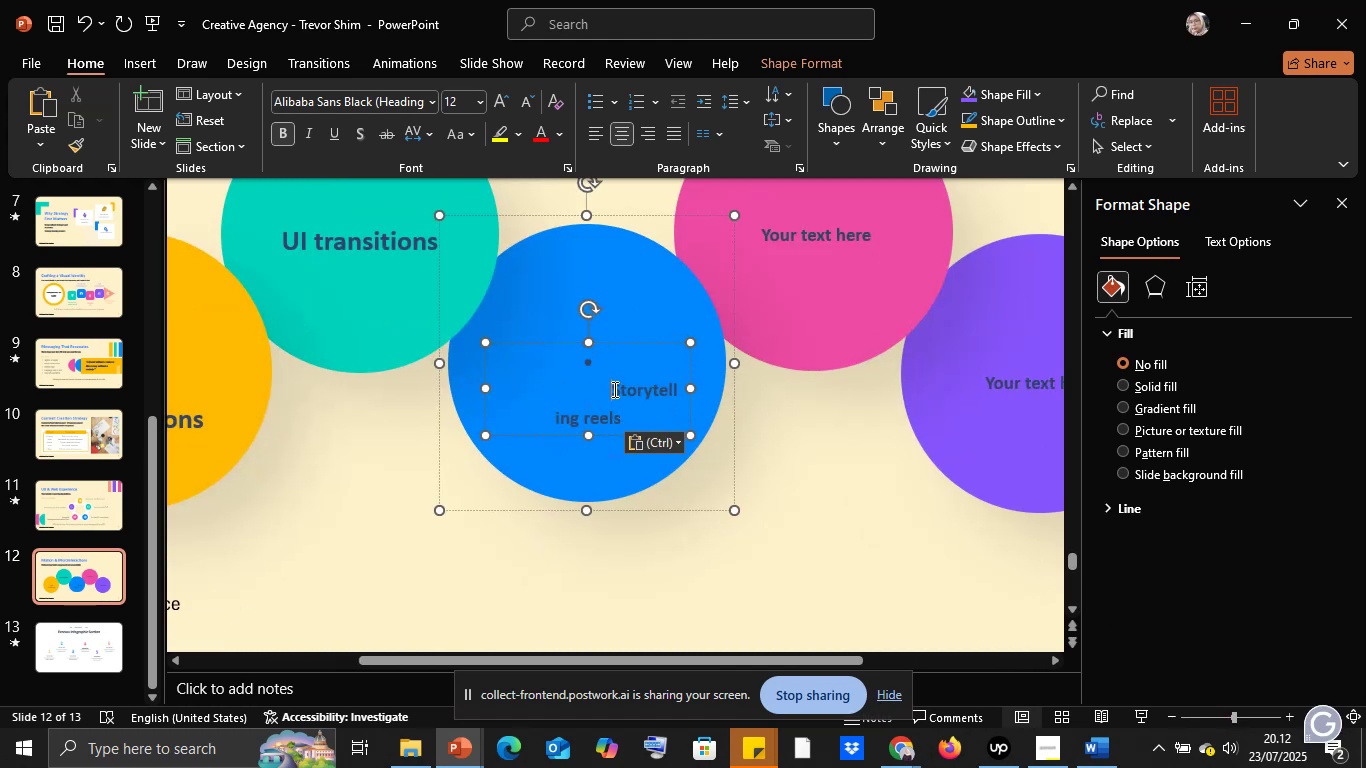 
key(Backspace)
 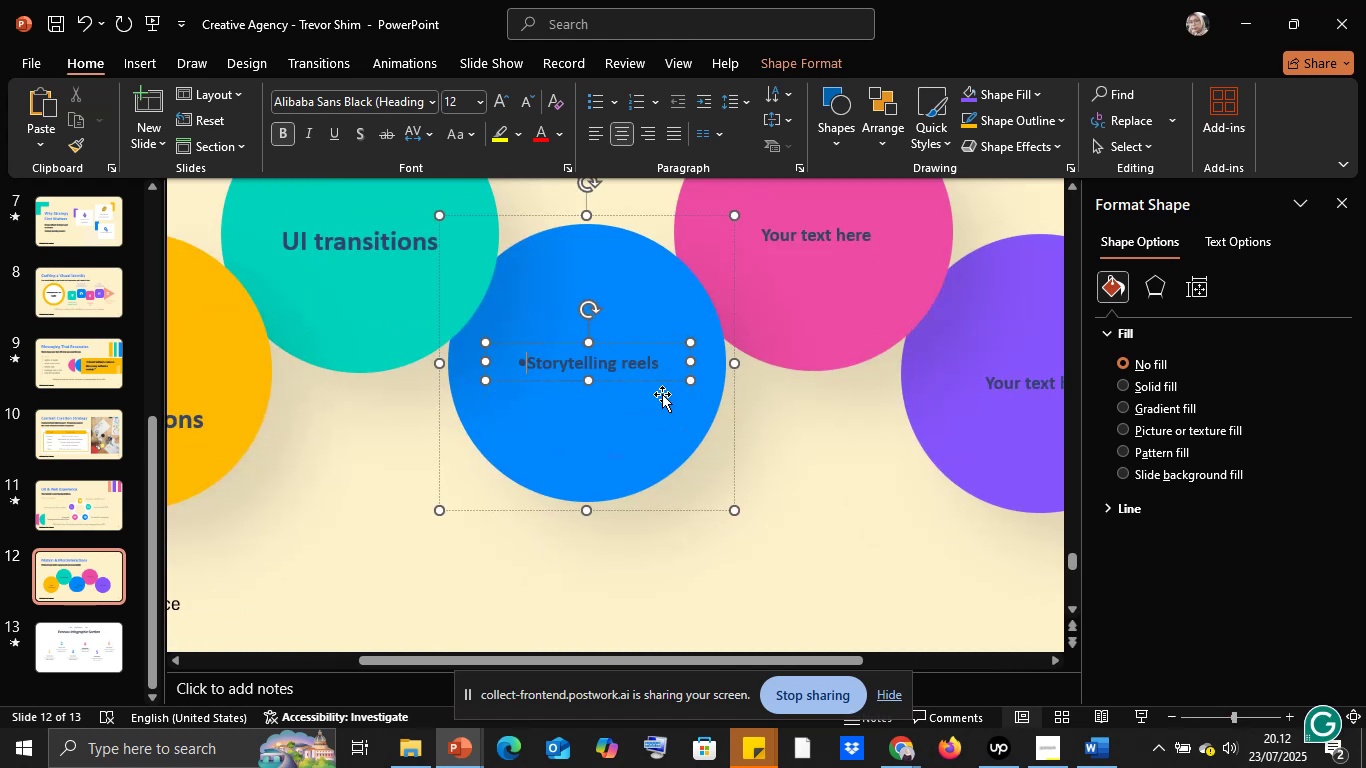 
key(Backspace)
 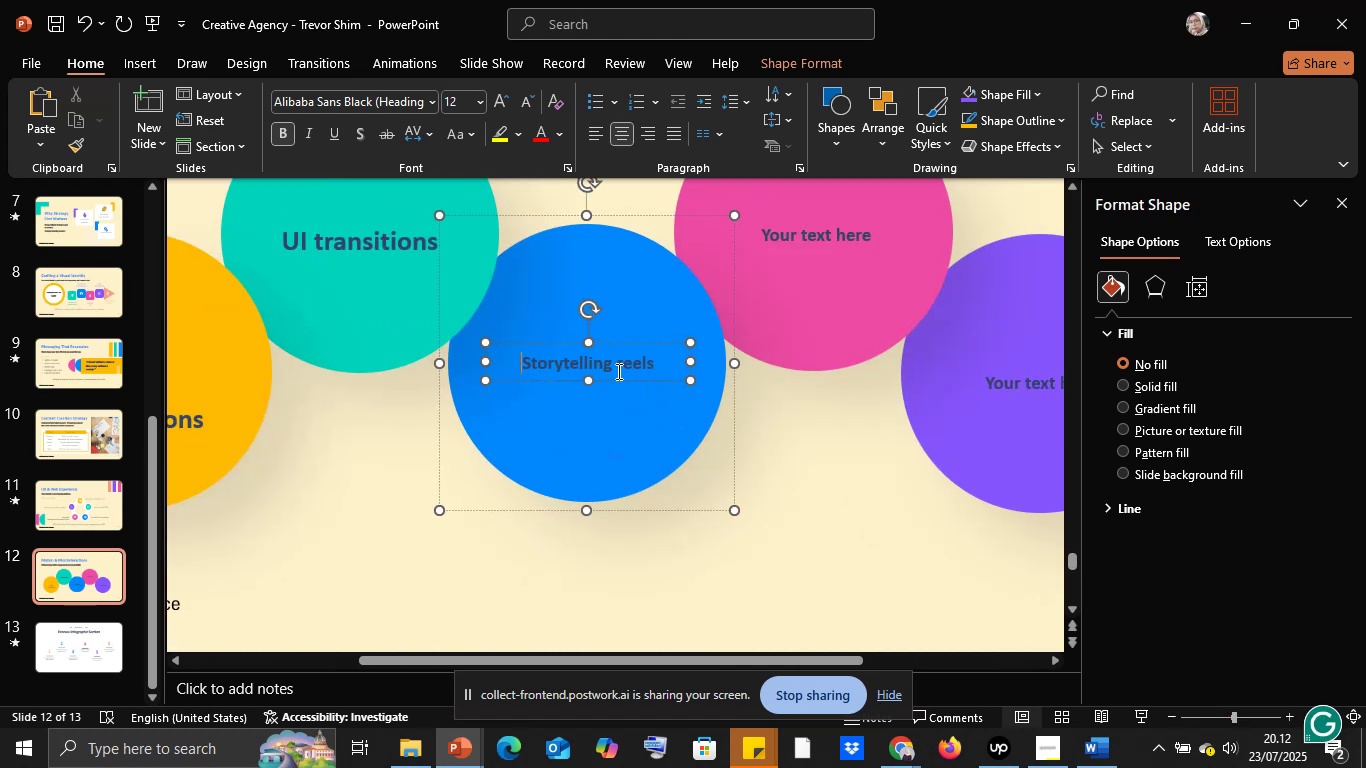 
left_click([617, 371])
 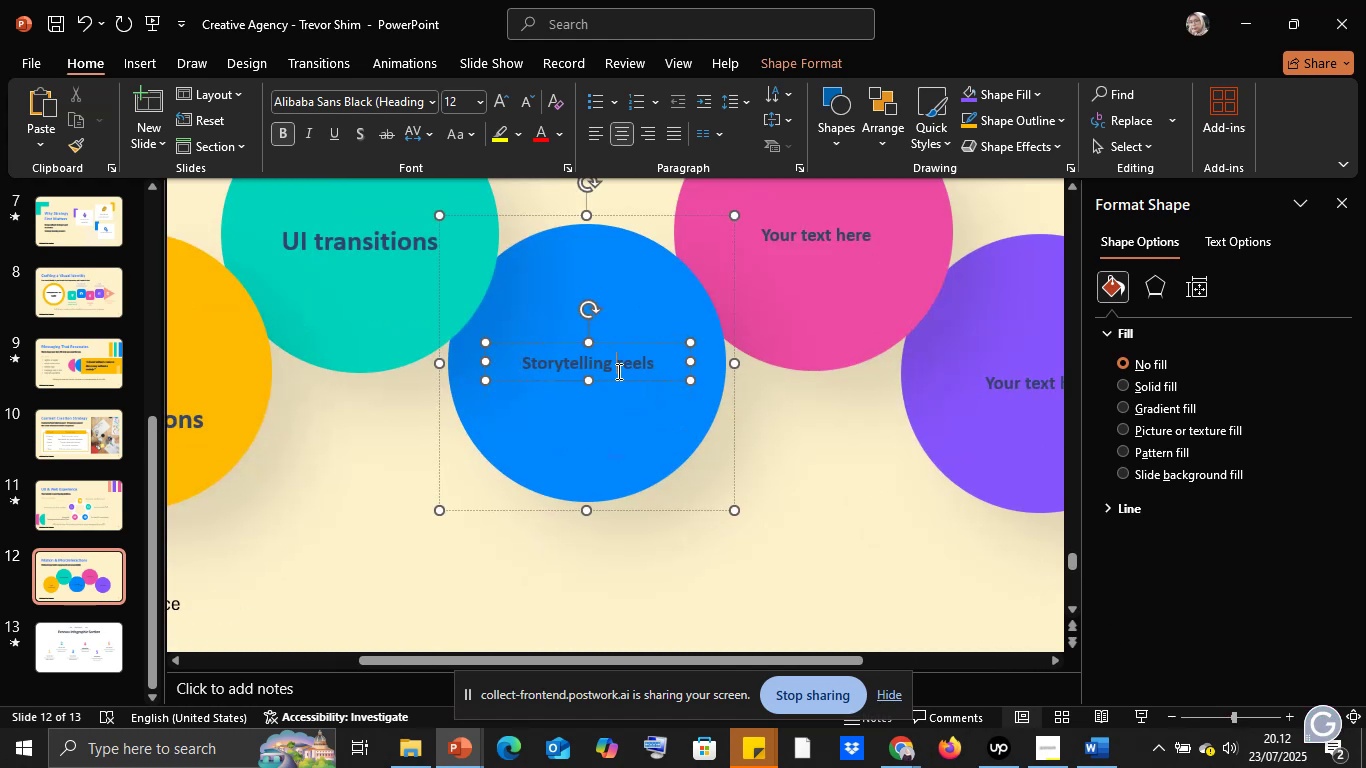 
key(Control+A)
 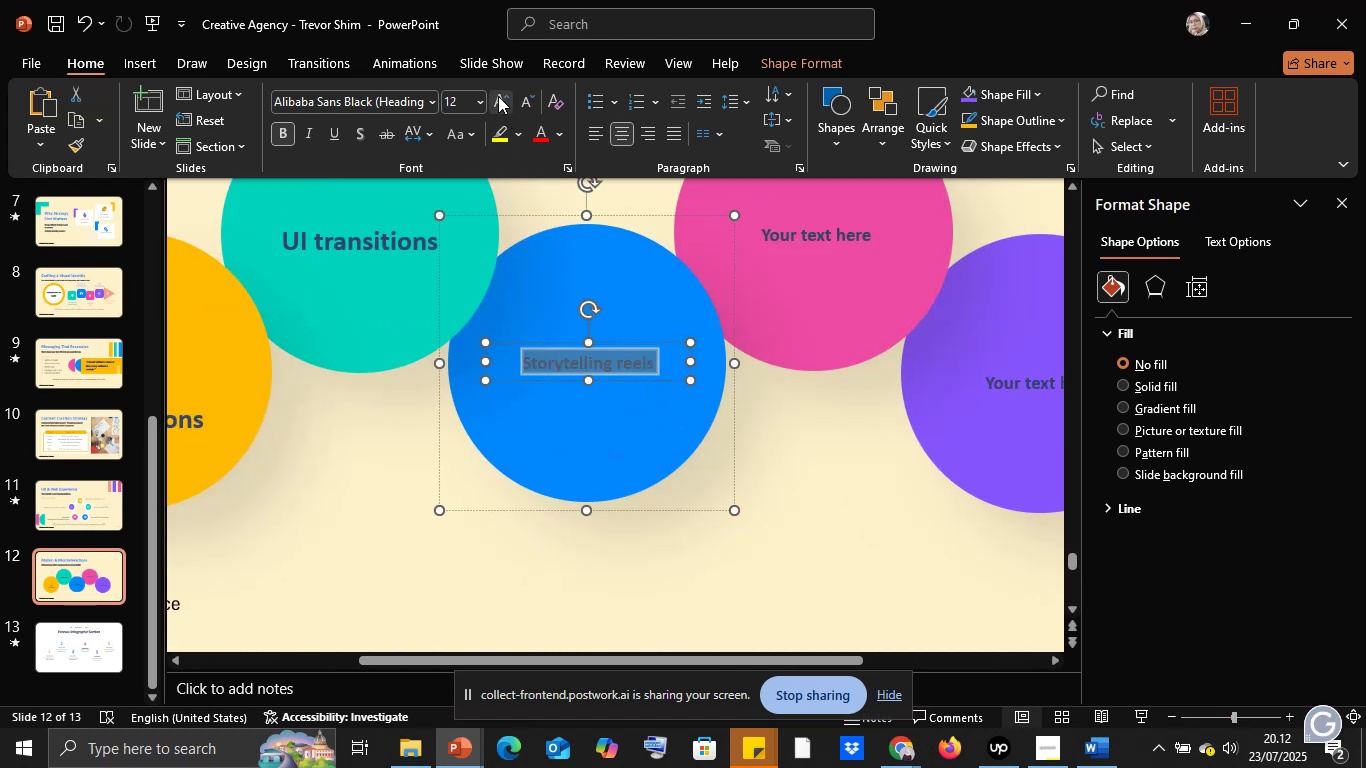 
double_click([498, 96])
 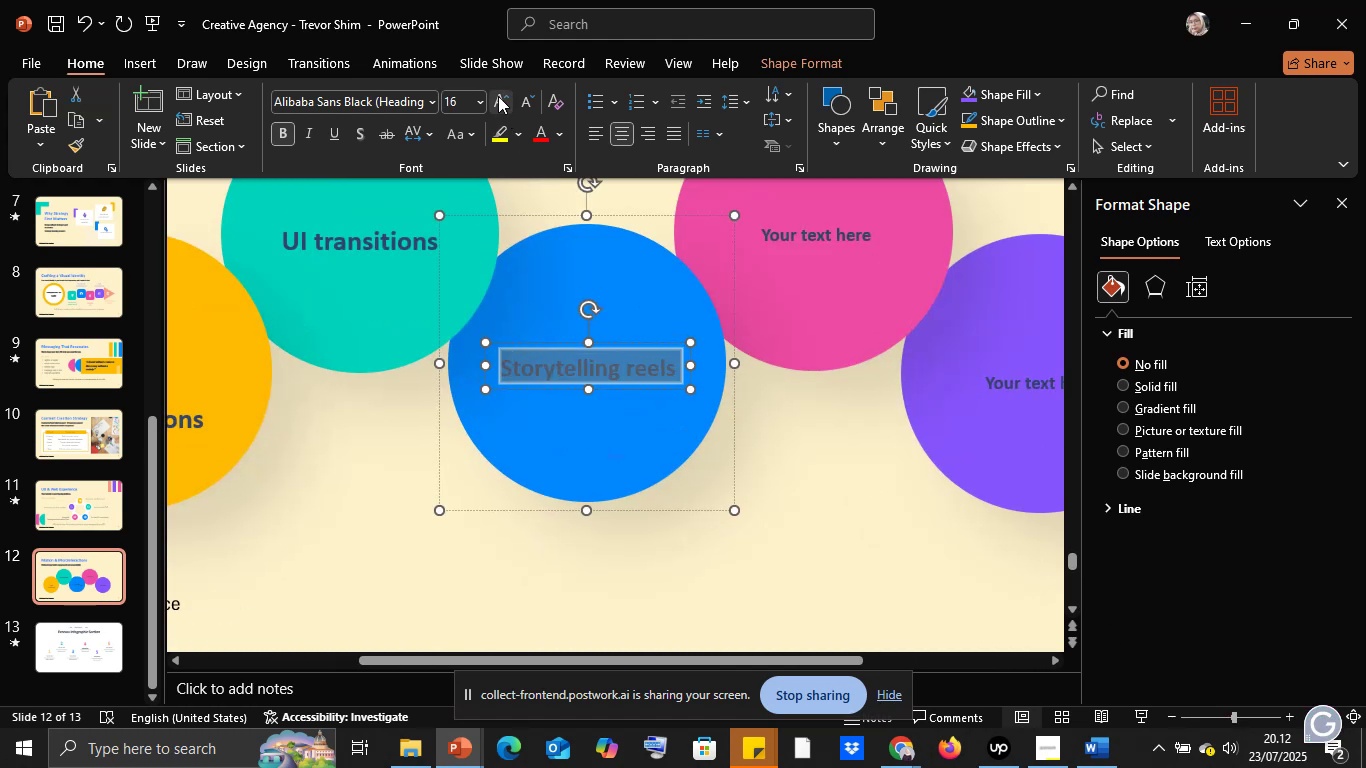 
triple_click([498, 96])
 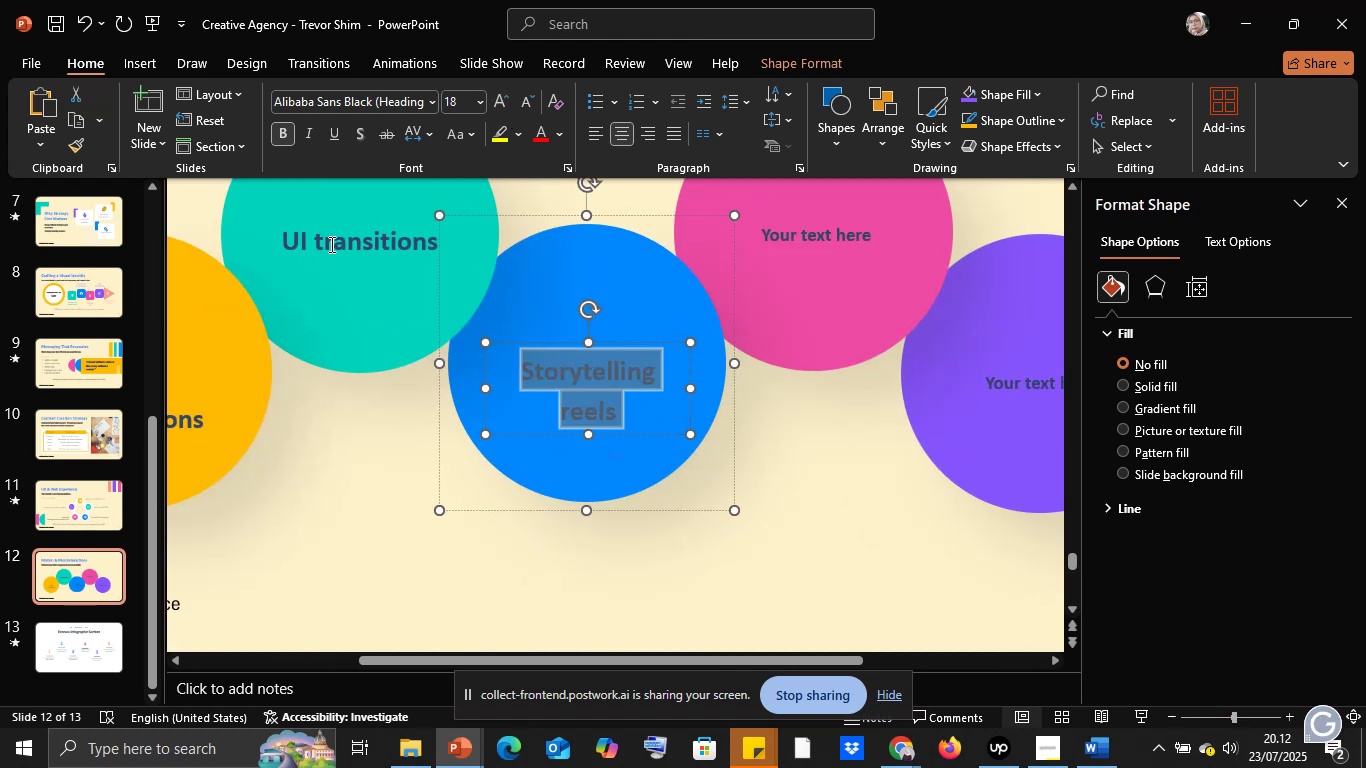 
left_click([330, 244])
 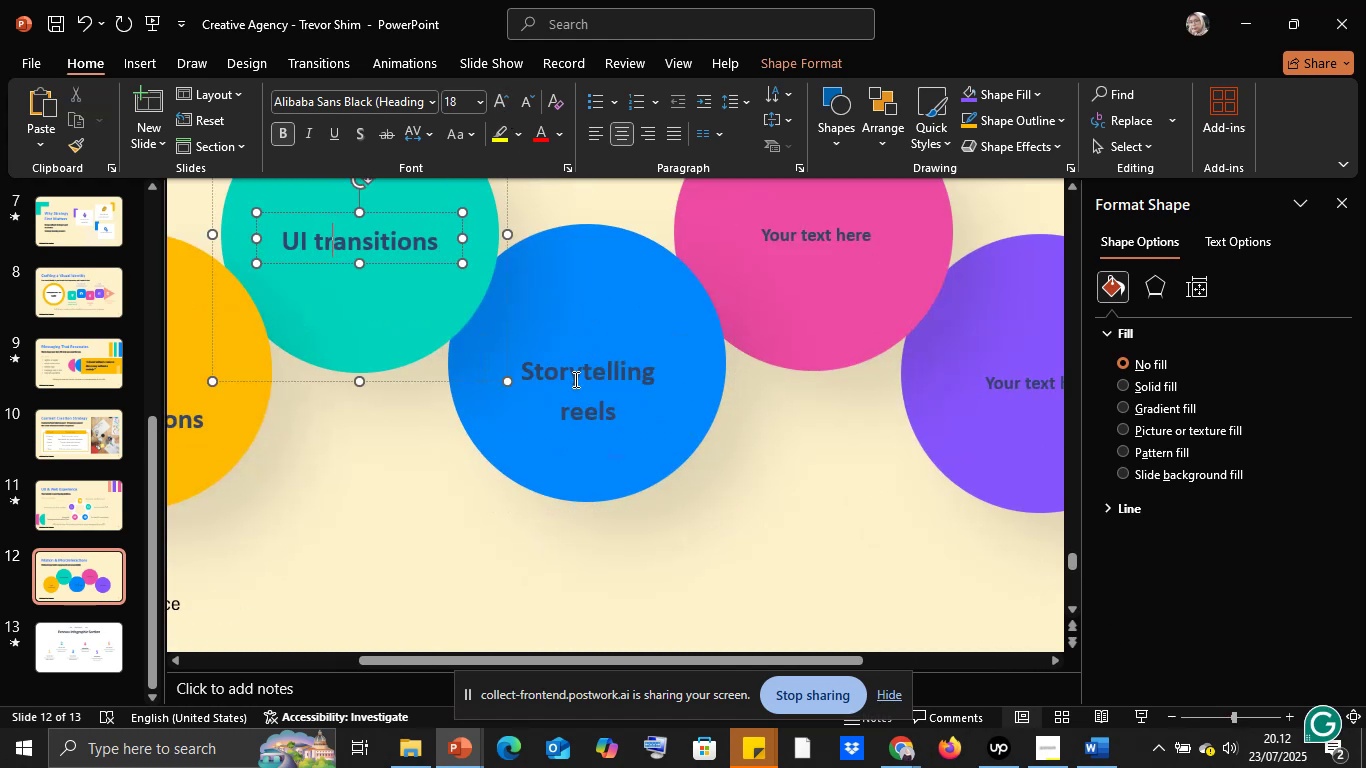 
left_click([574, 382])
 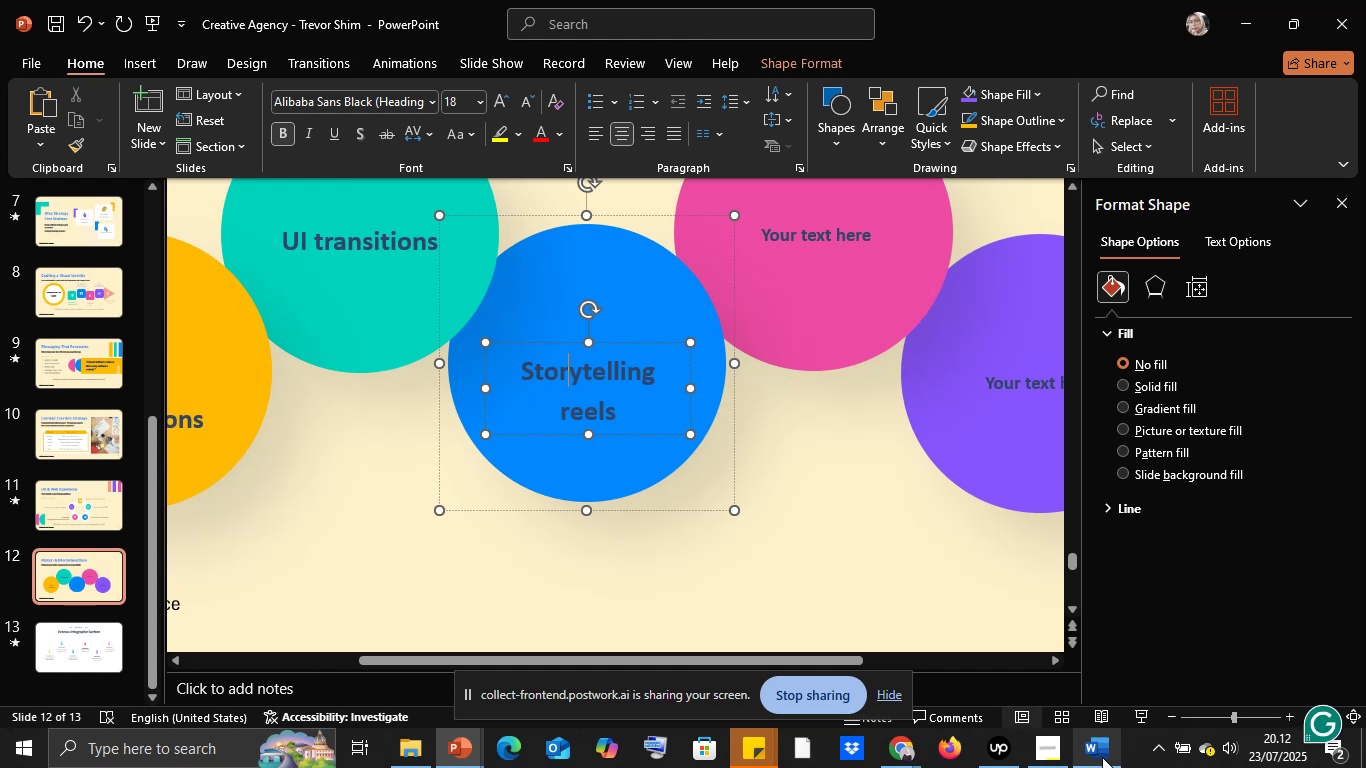 
left_click([1102, 757])
 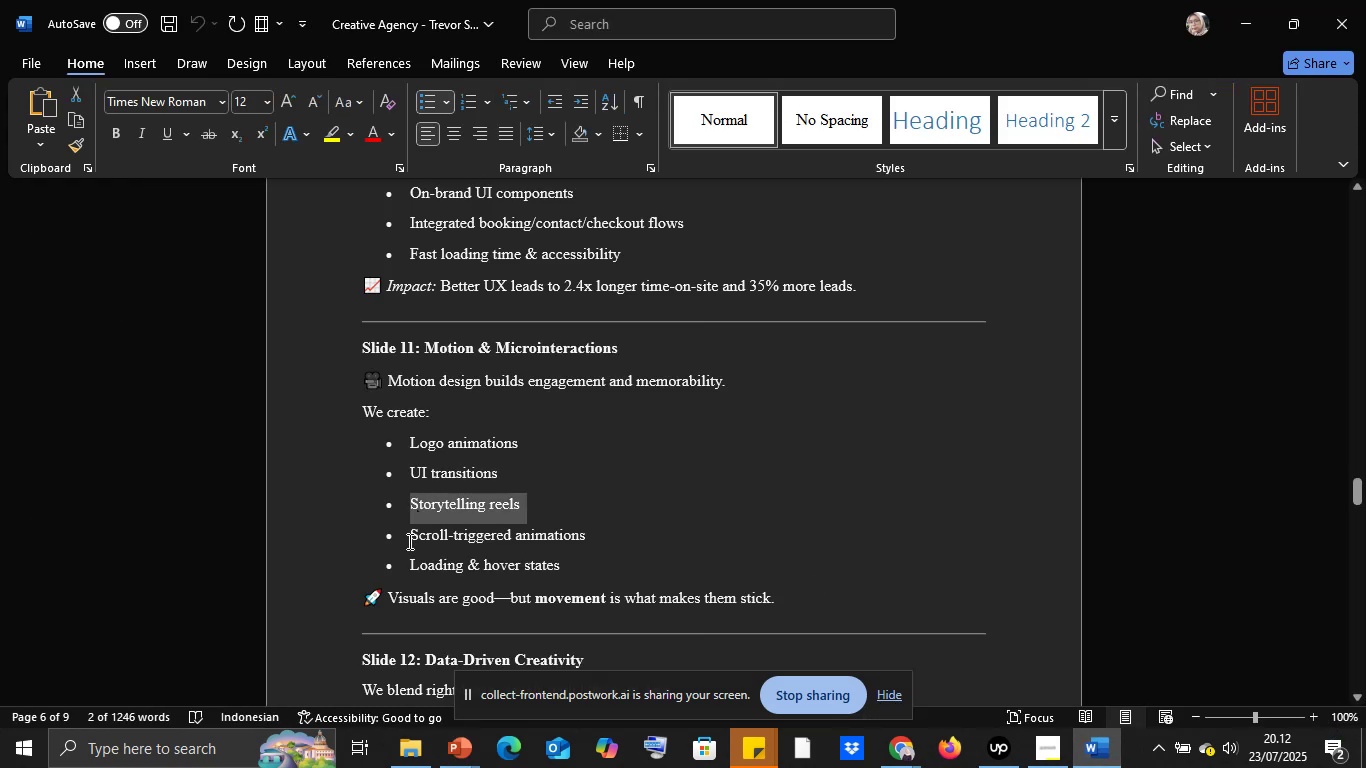 
left_click_drag(start_coordinate=[409, 539], to_coordinate=[579, 533])
 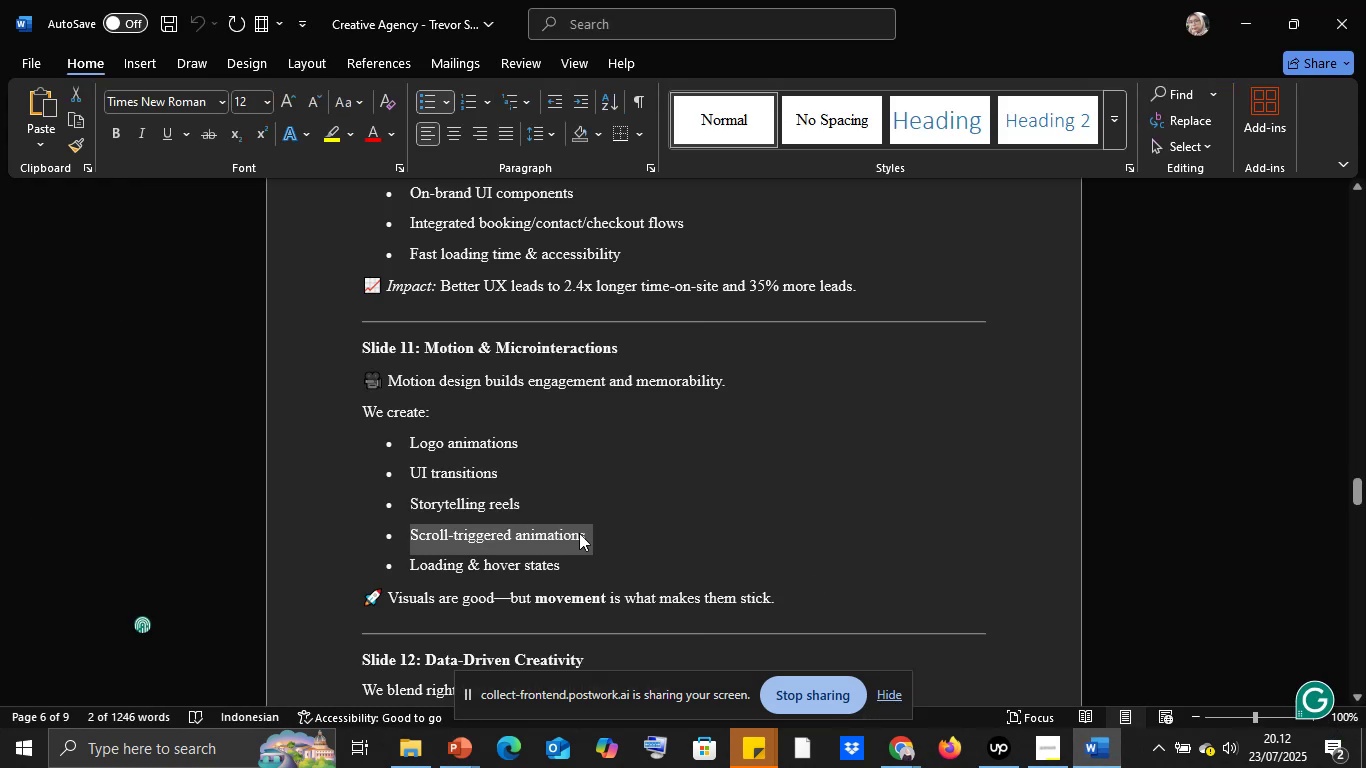 
key(Control+C)
 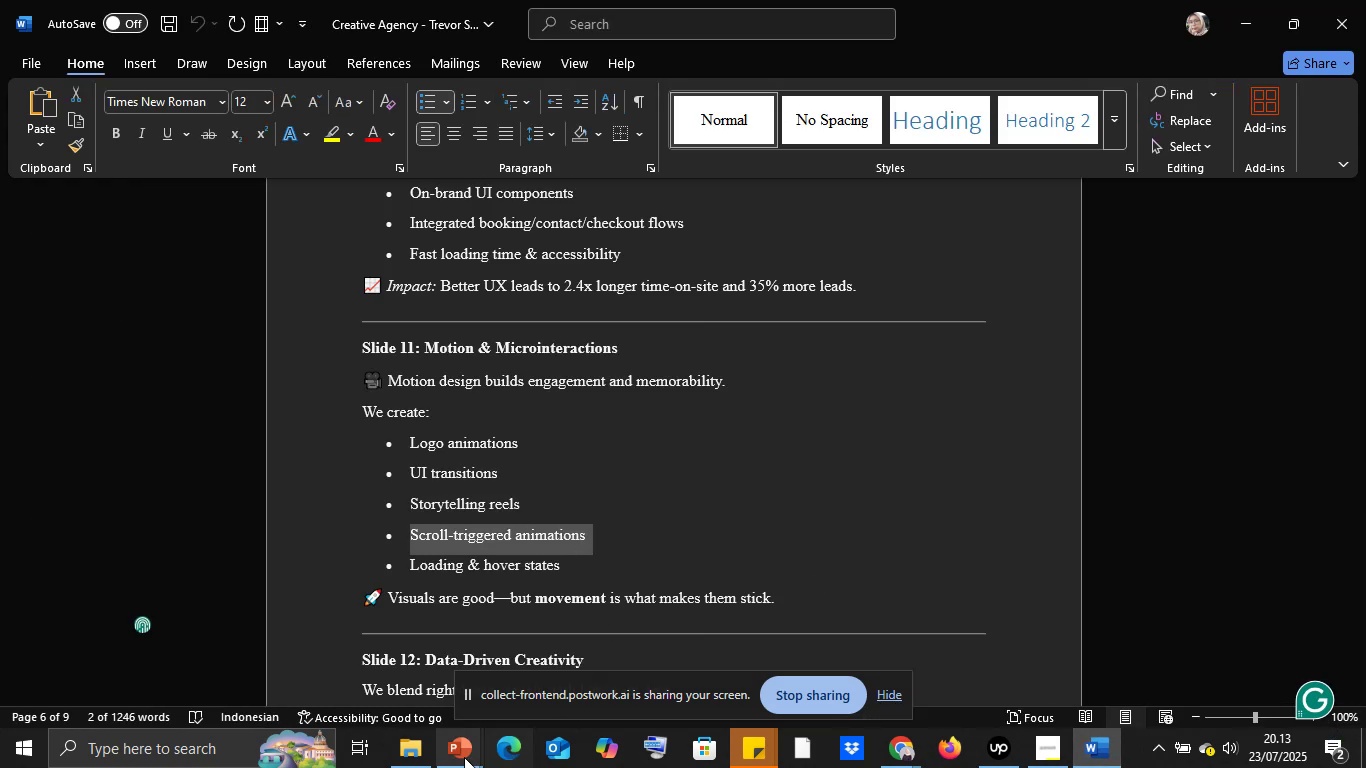 
left_click([464, 754])
 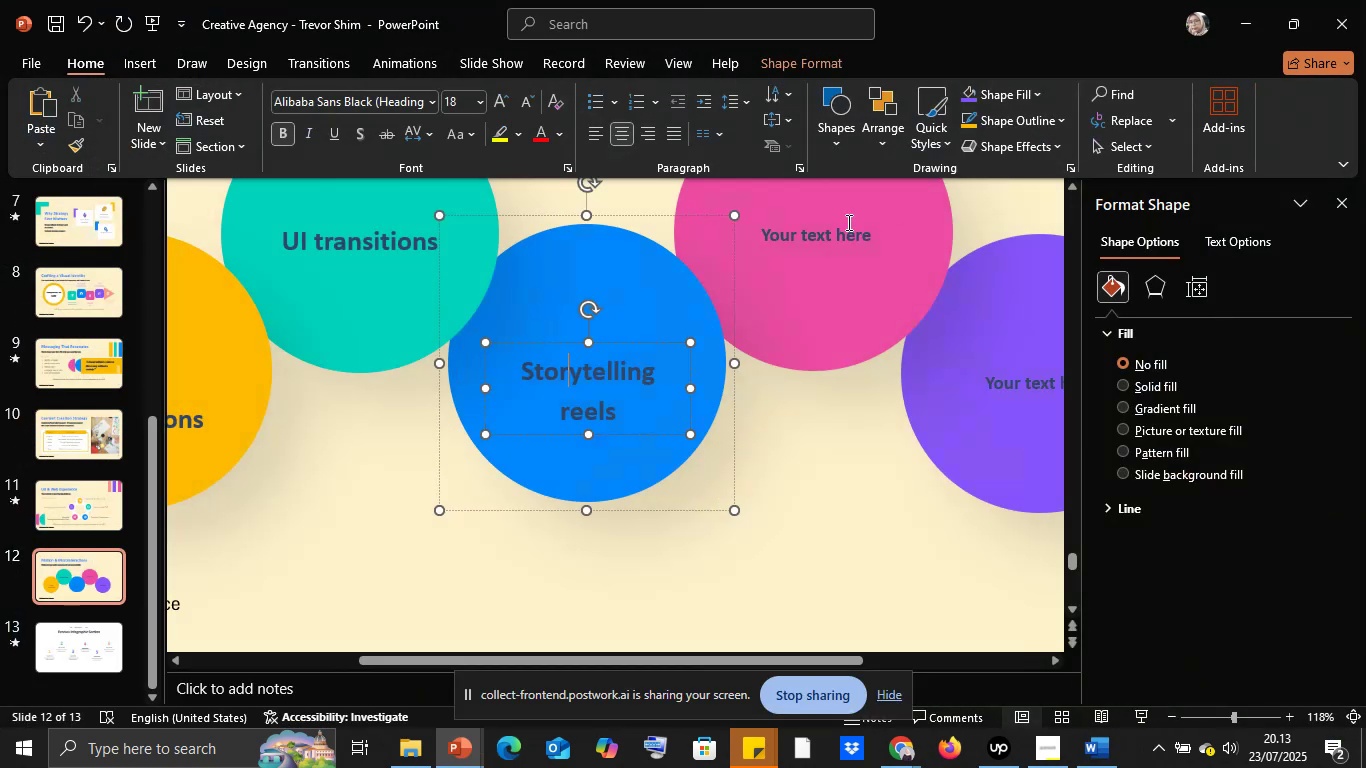 
left_click([809, 240])
 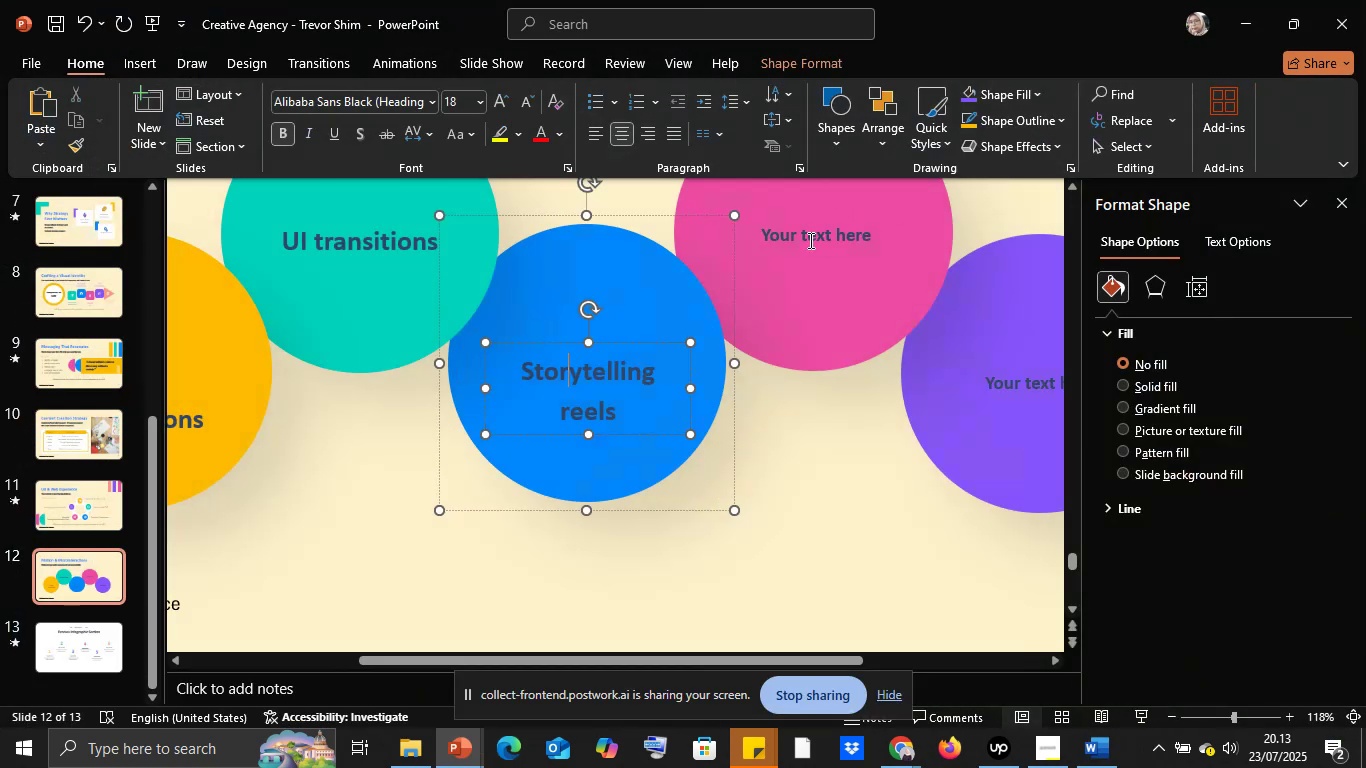 
key(Control+A)
 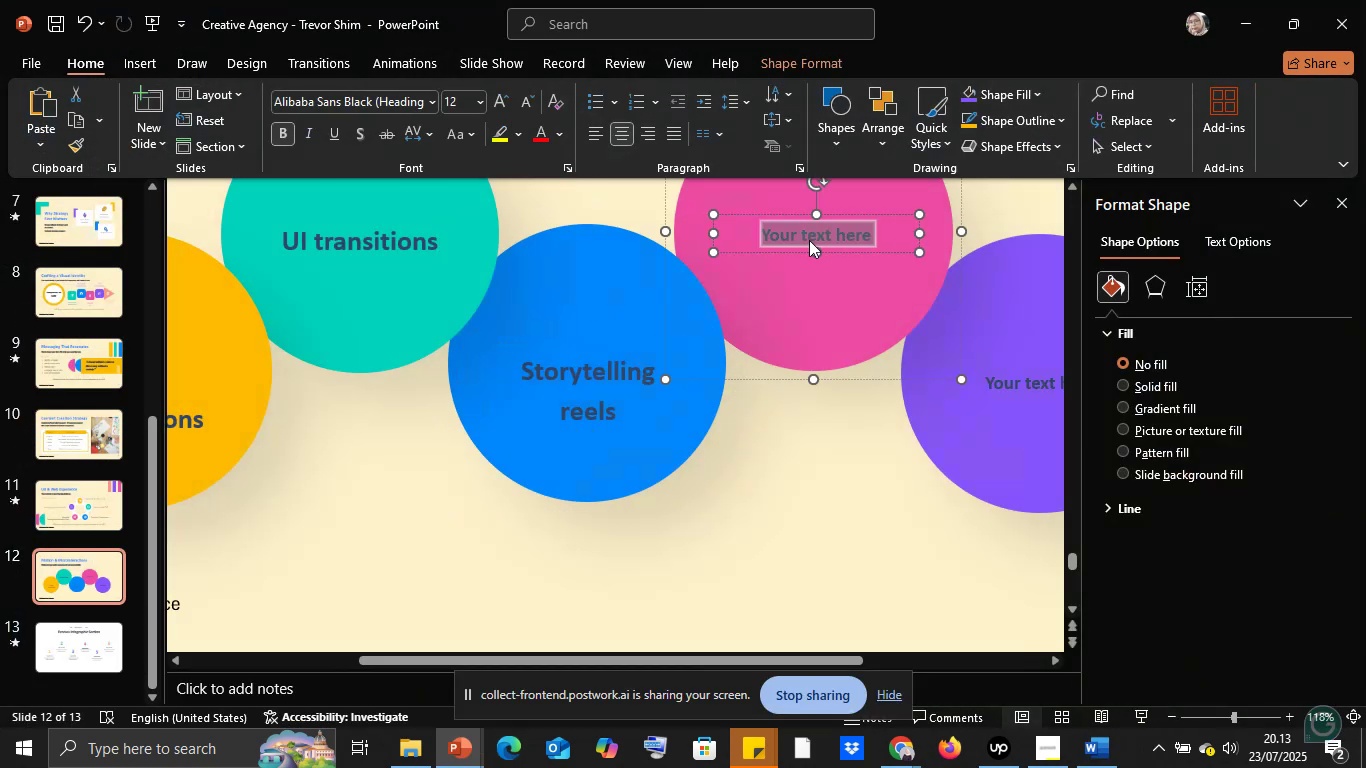 
right_click([809, 240])
 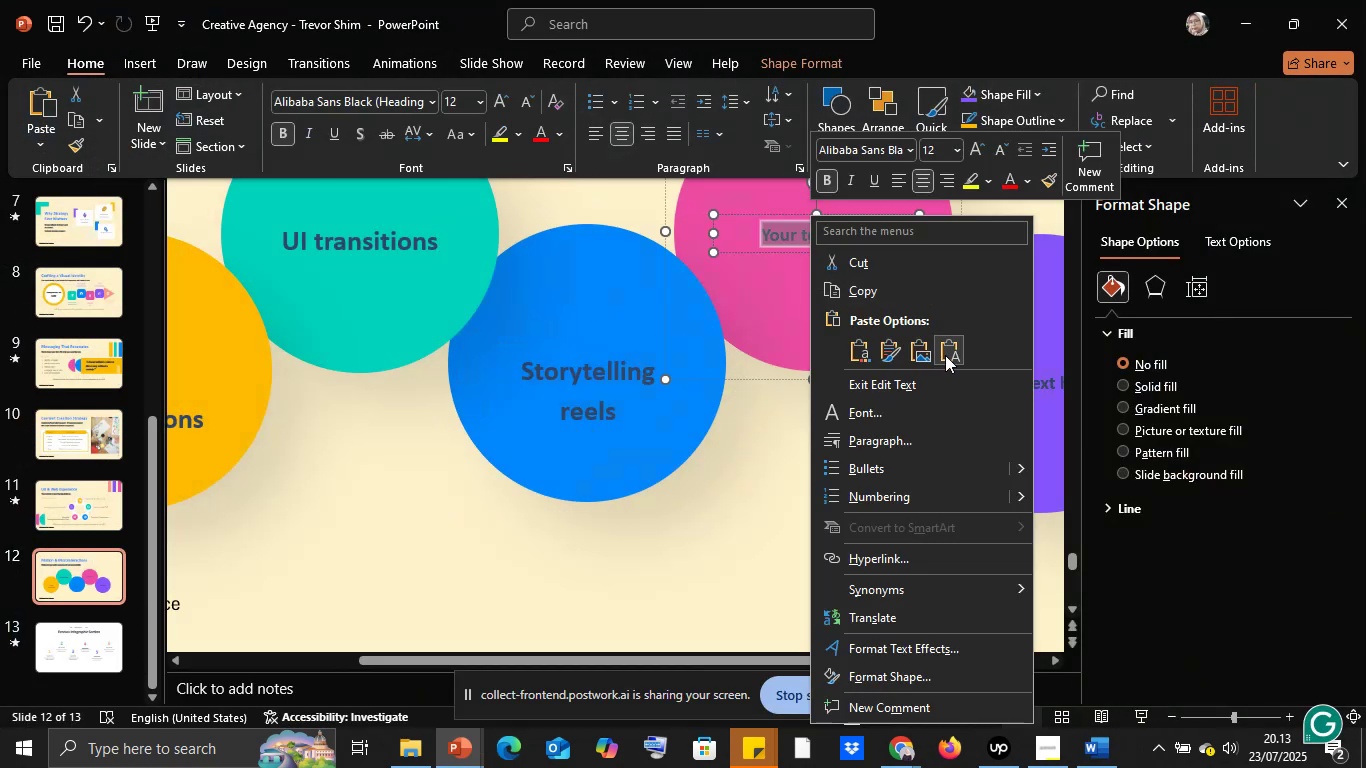 
left_click([947, 353])
 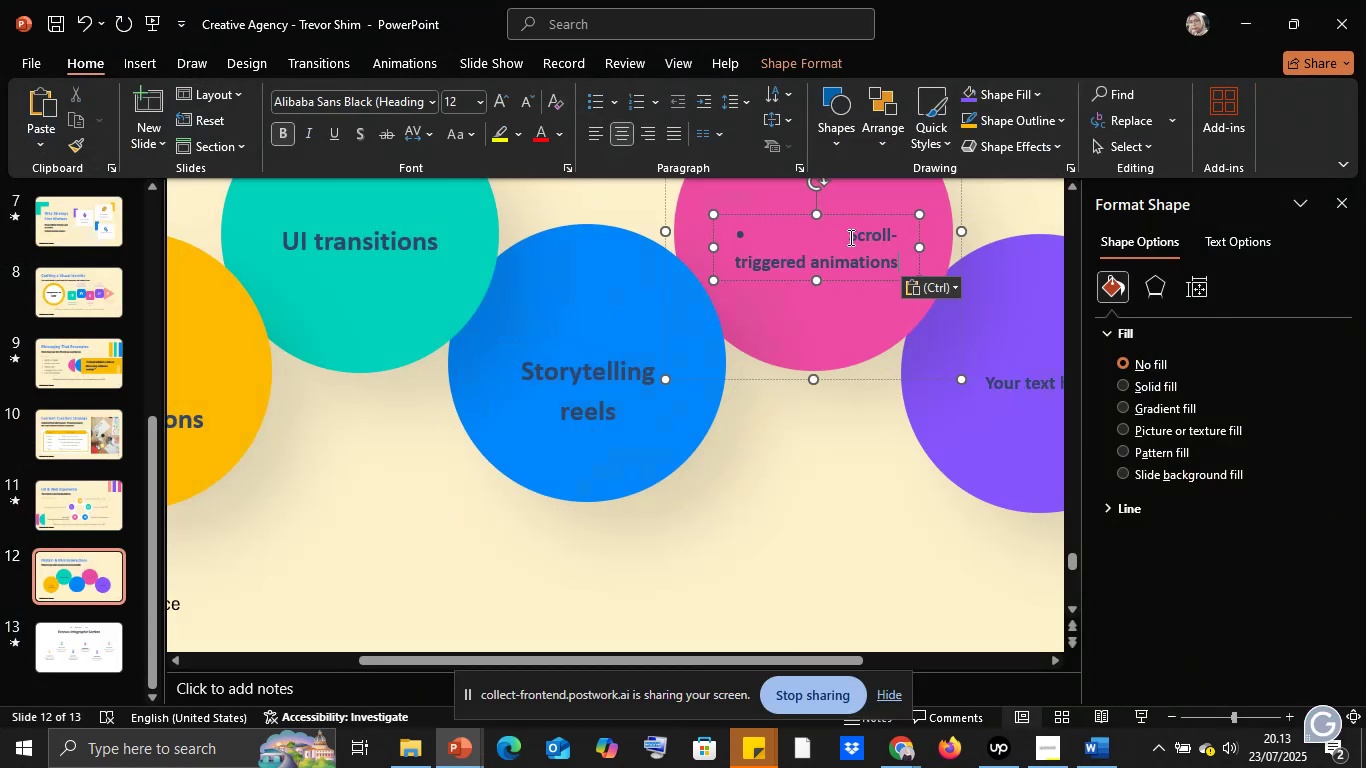 
left_click([852, 237])
 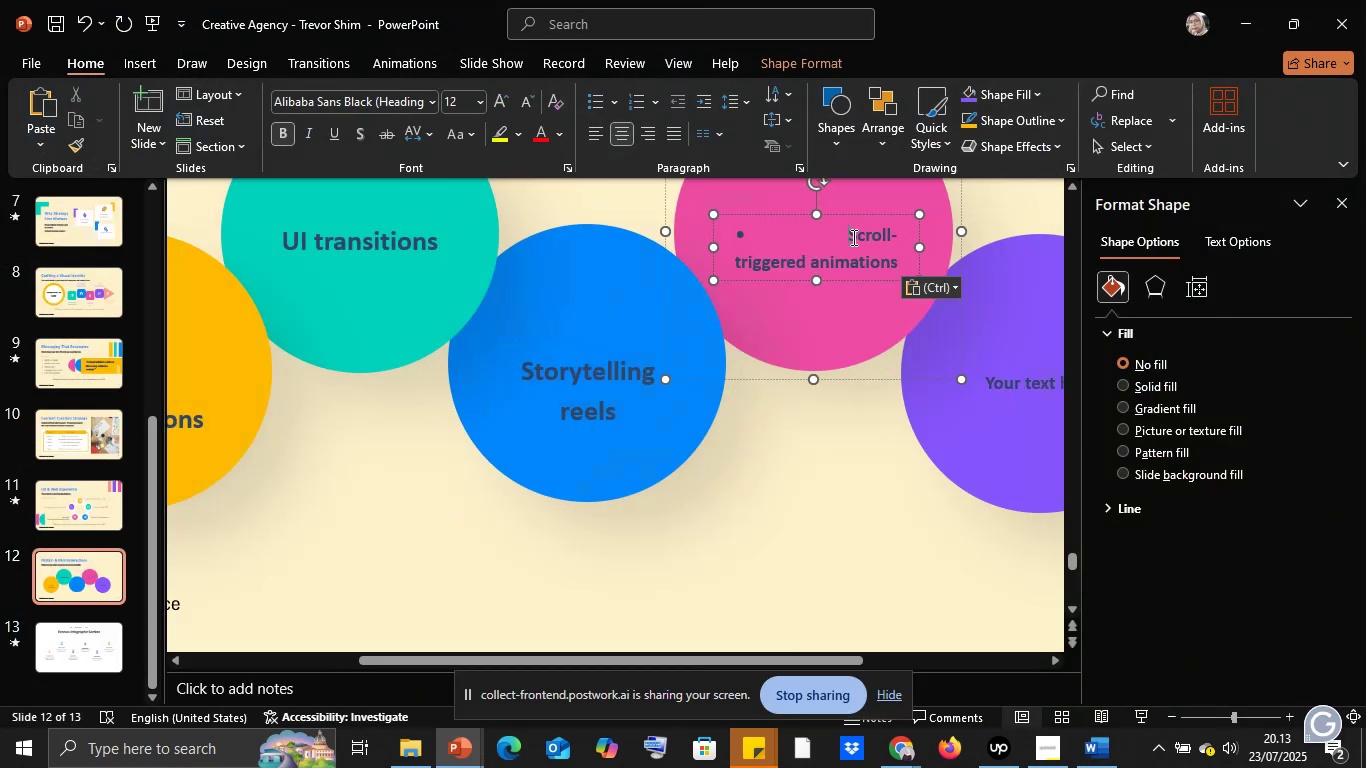 
key(Backspace)
 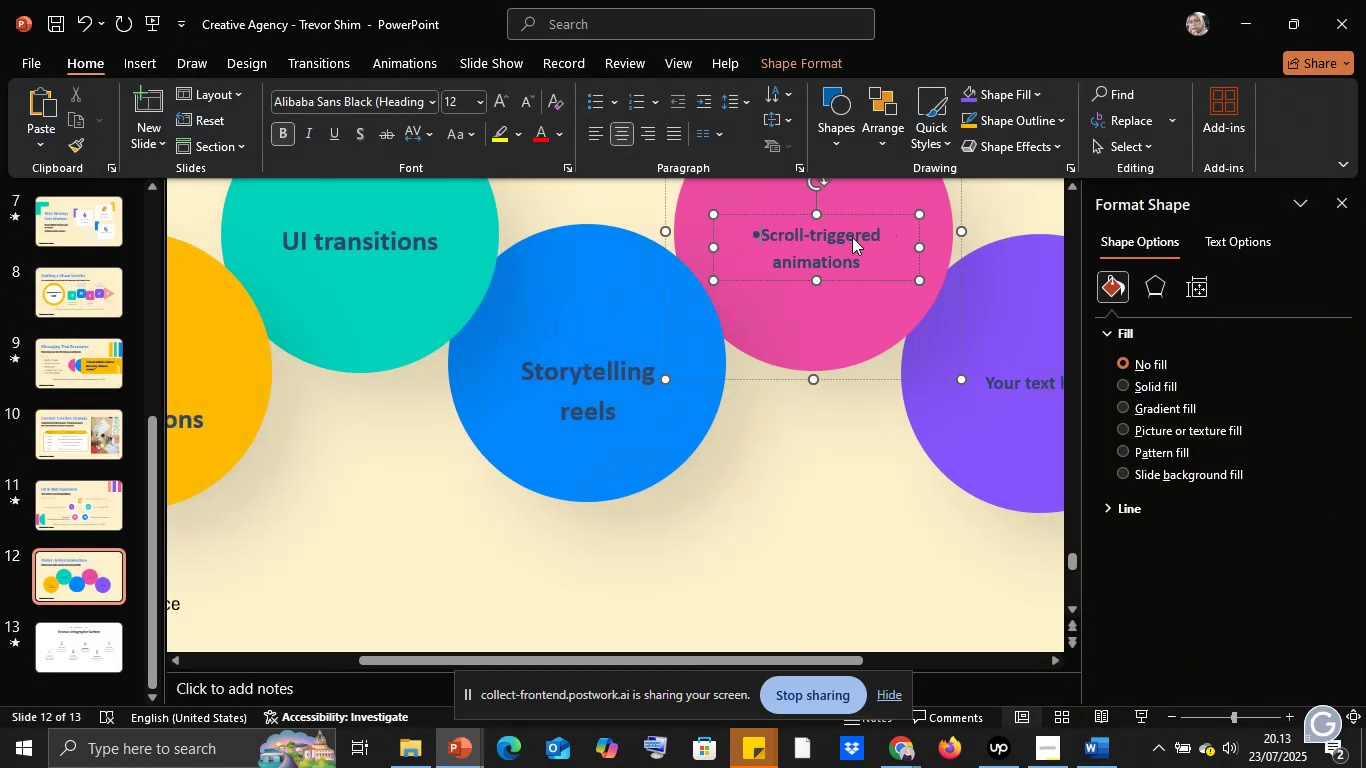 
key(Backspace)
 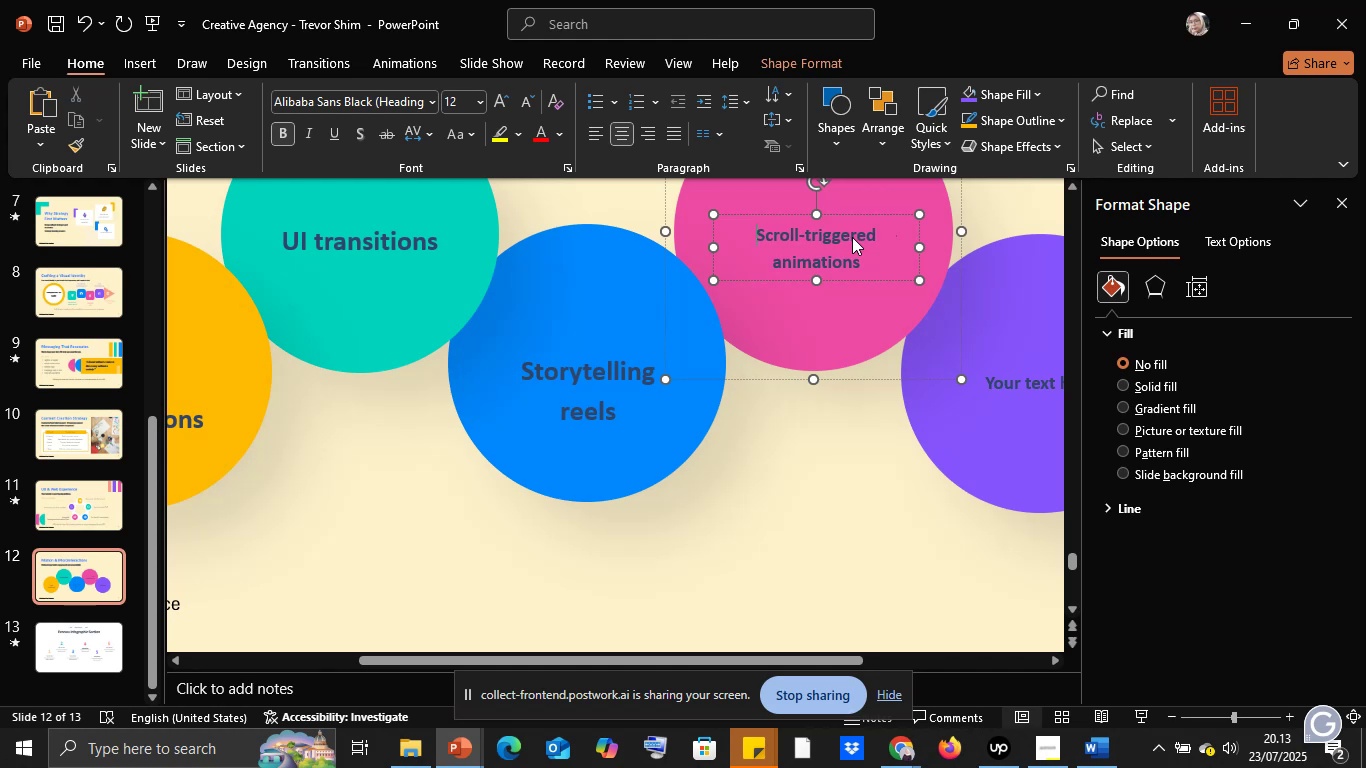 
key(Control+A)
 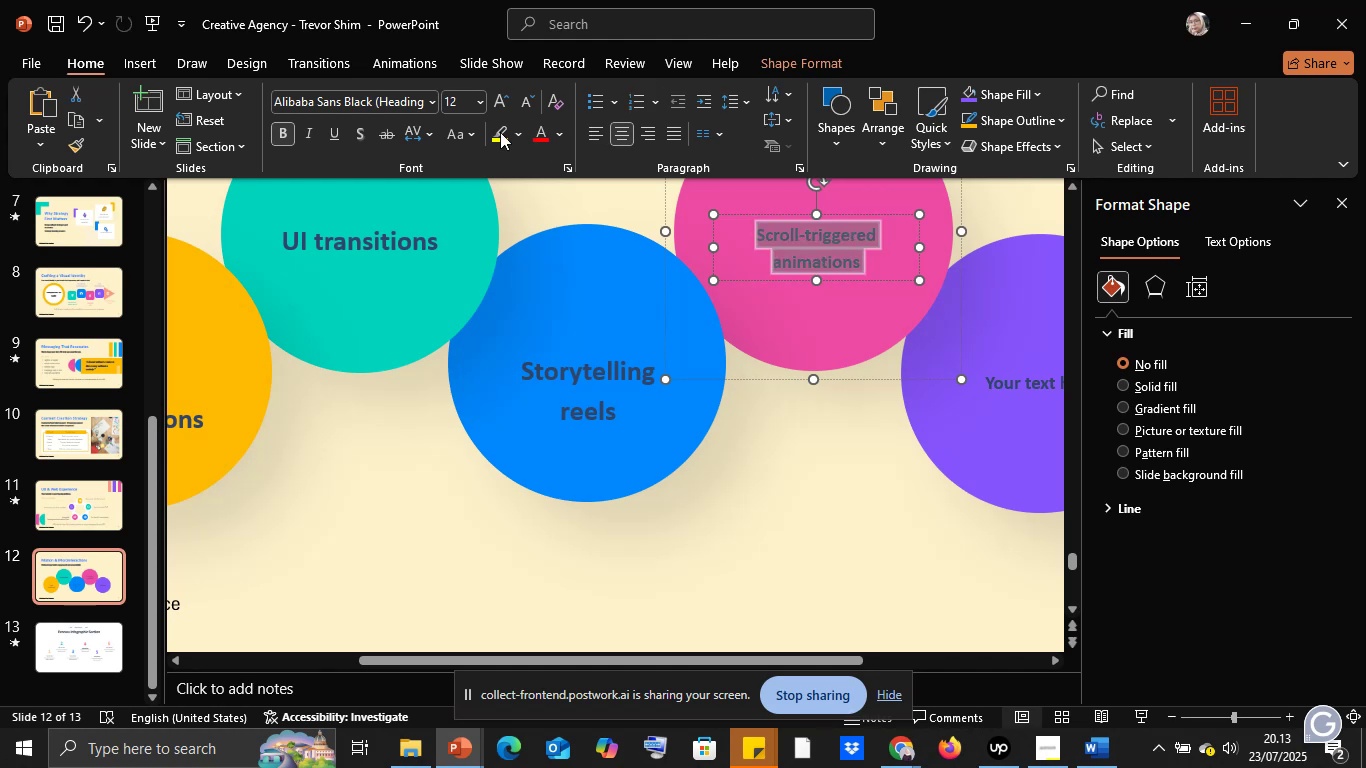 
double_click([495, 100])
 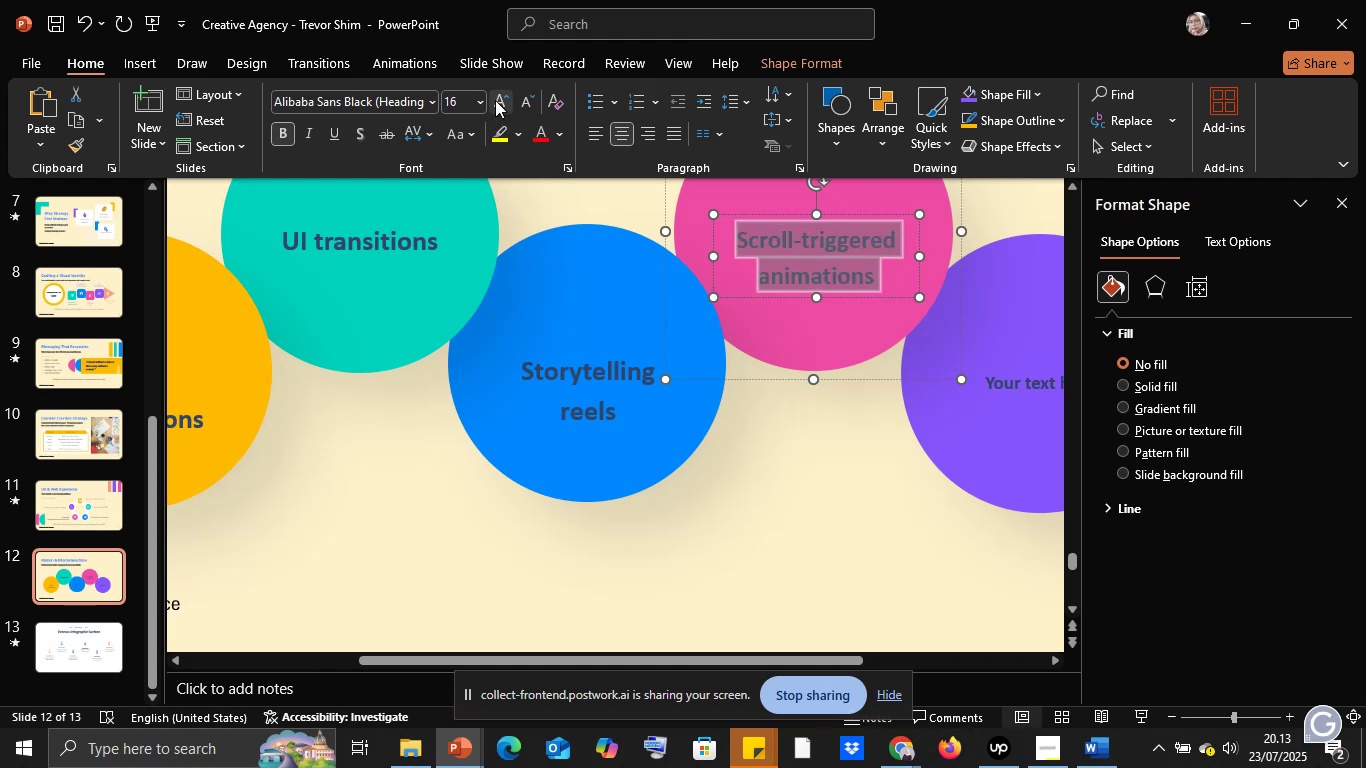 
triple_click([495, 100])
 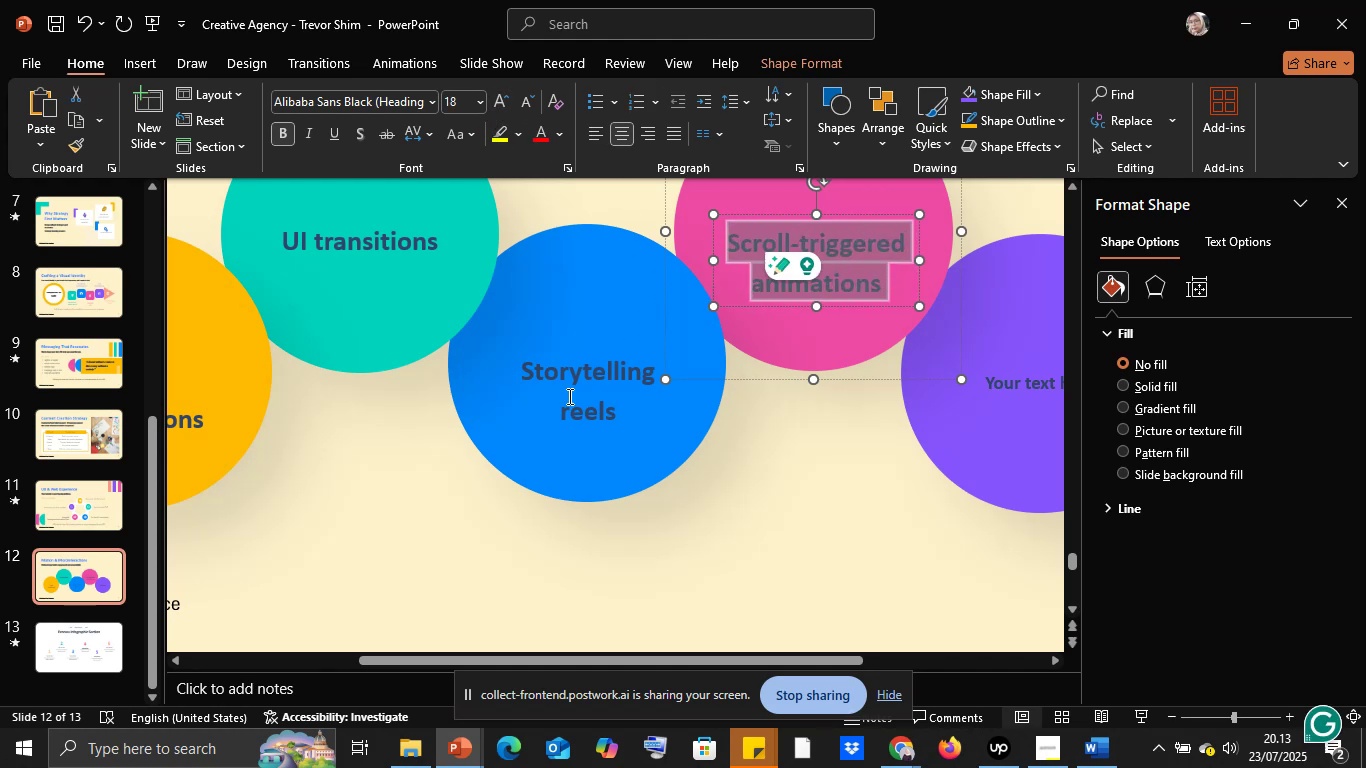 
left_click([560, 402])
 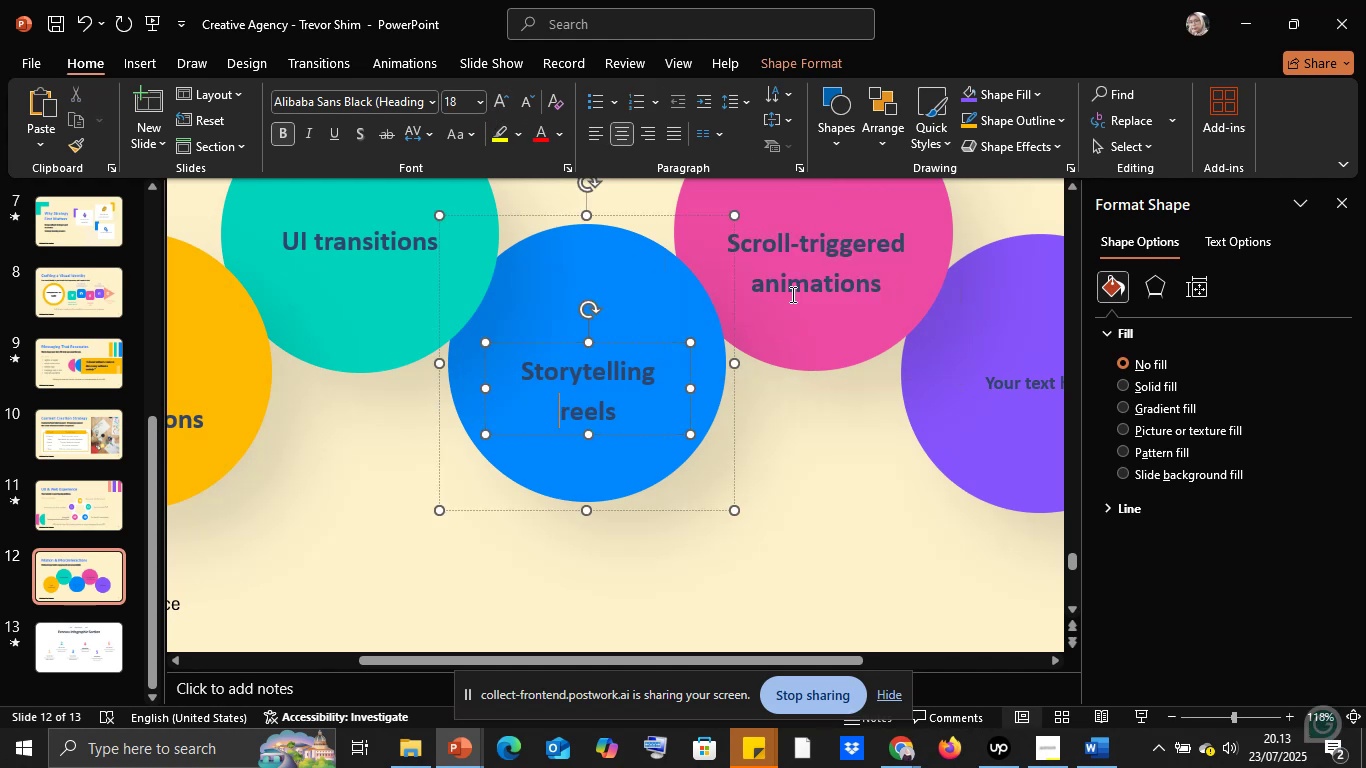 
left_click([791, 289])
 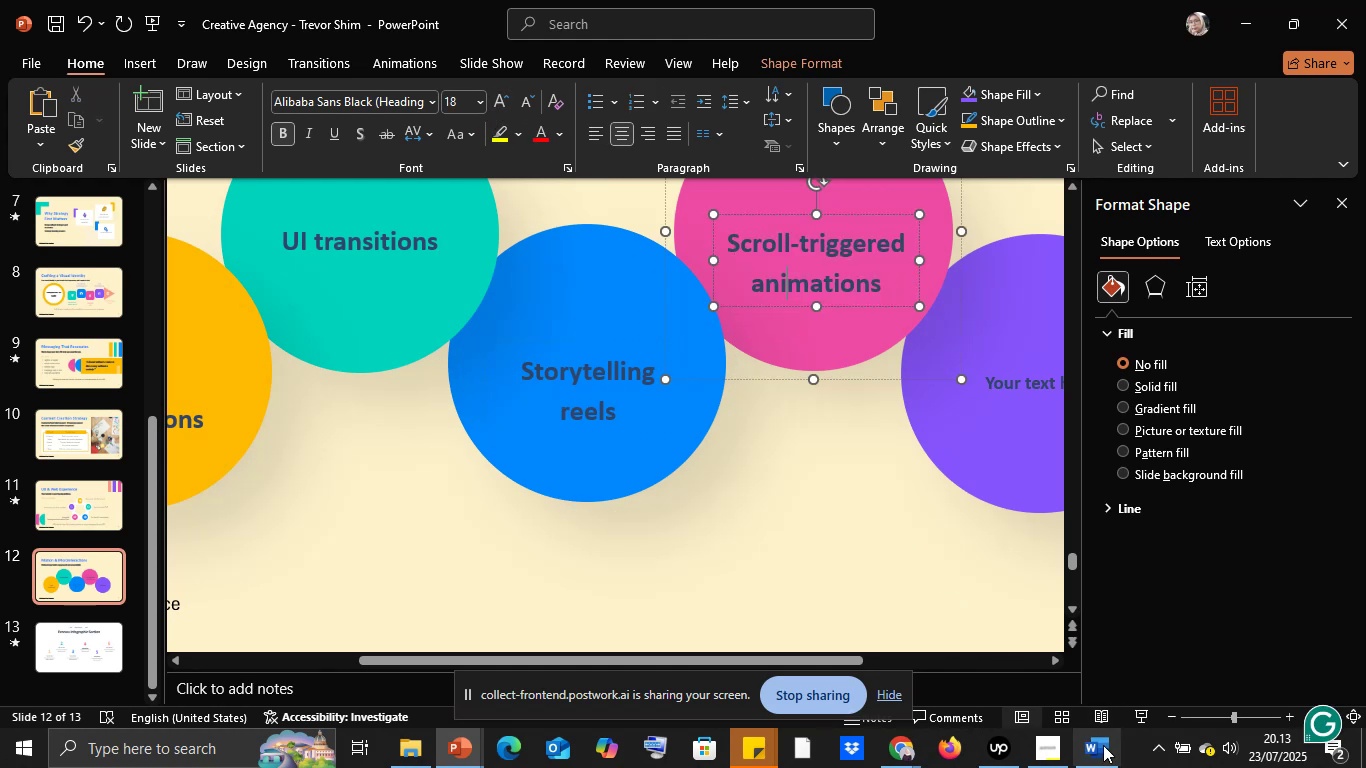 
left_click([1099, 746])
 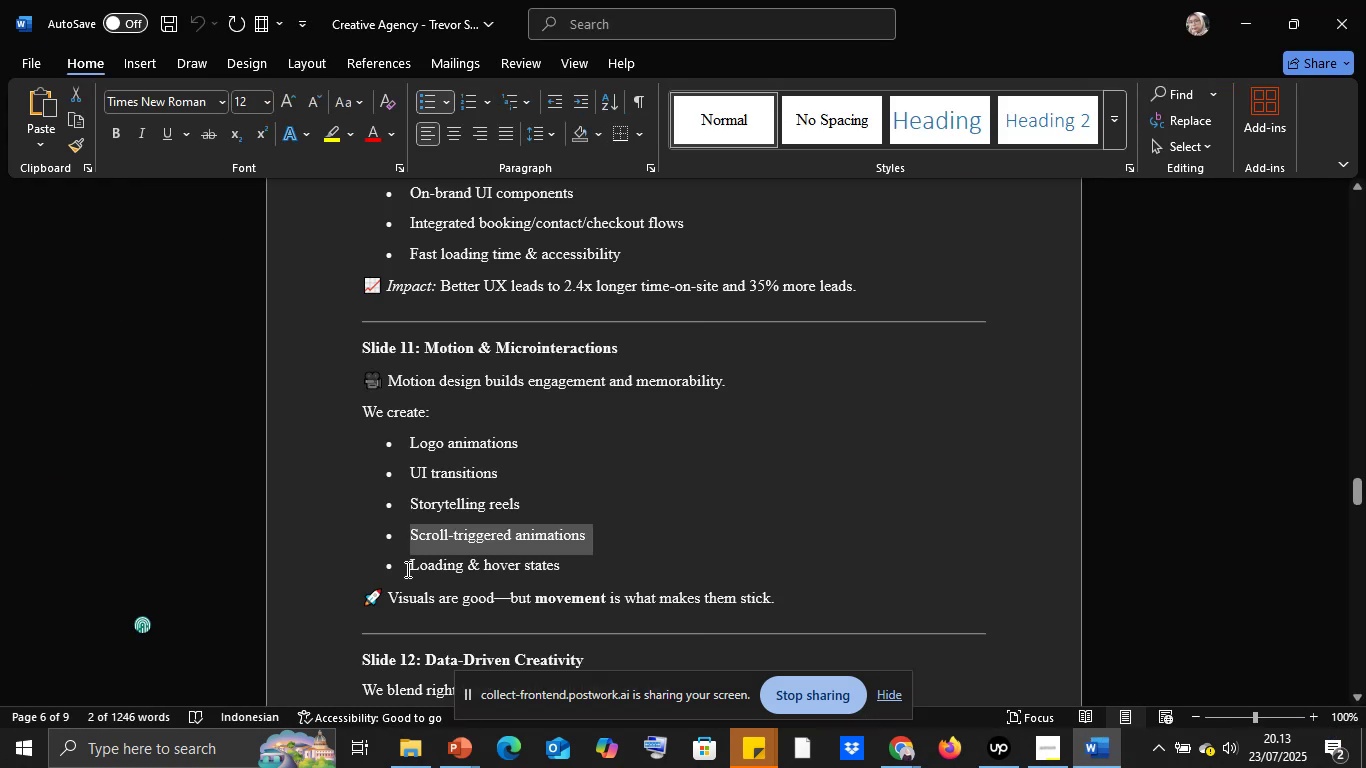 
left_click_drag(start_coordinate=[410, 566], to_coordinate=[571, 568])
 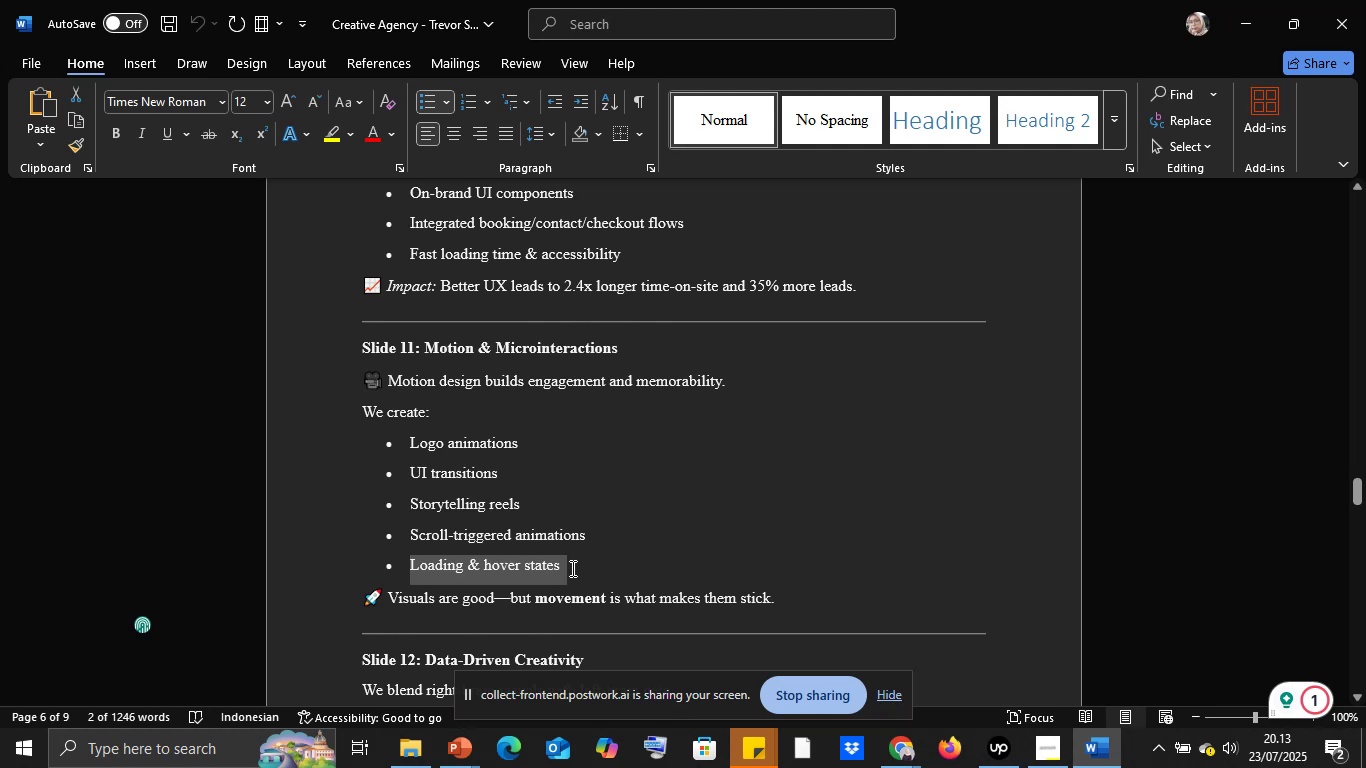 
key(Control+C)
 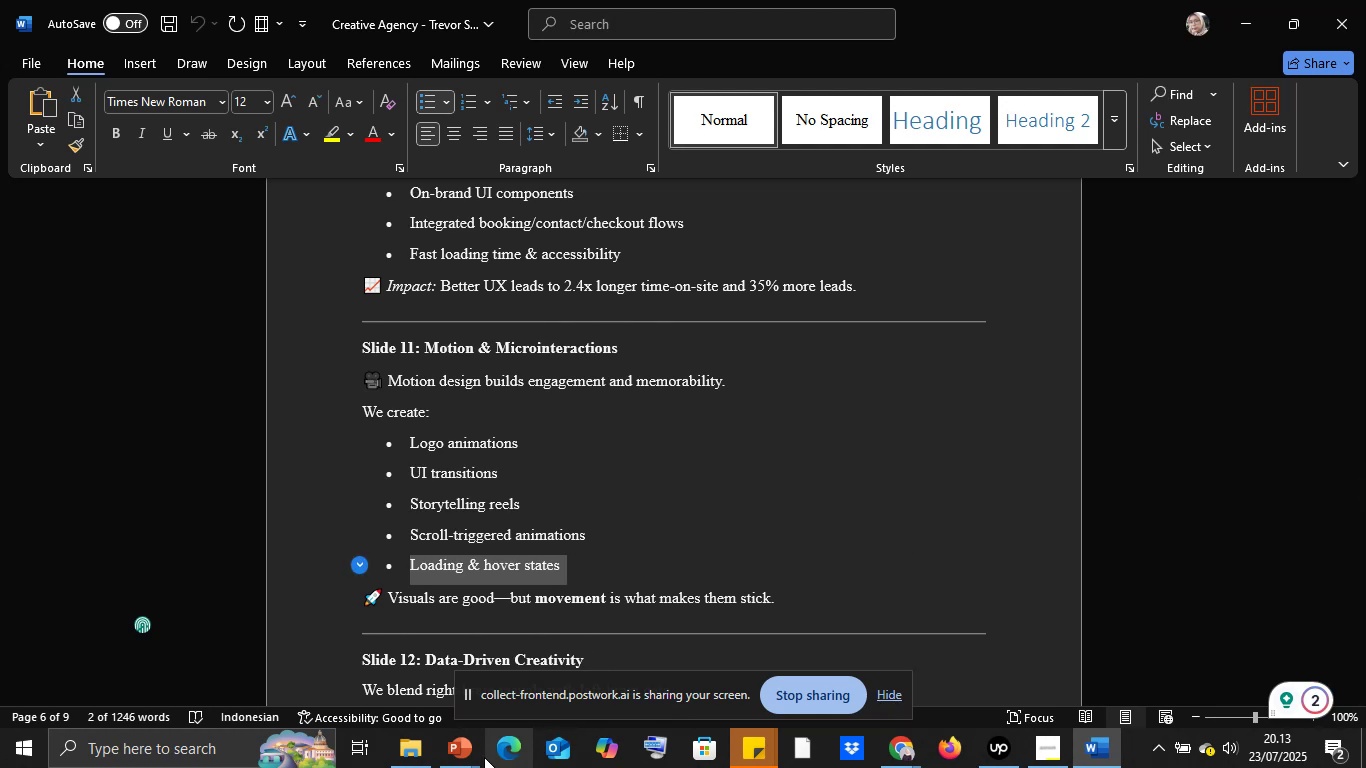 
left_click([483, 756])
 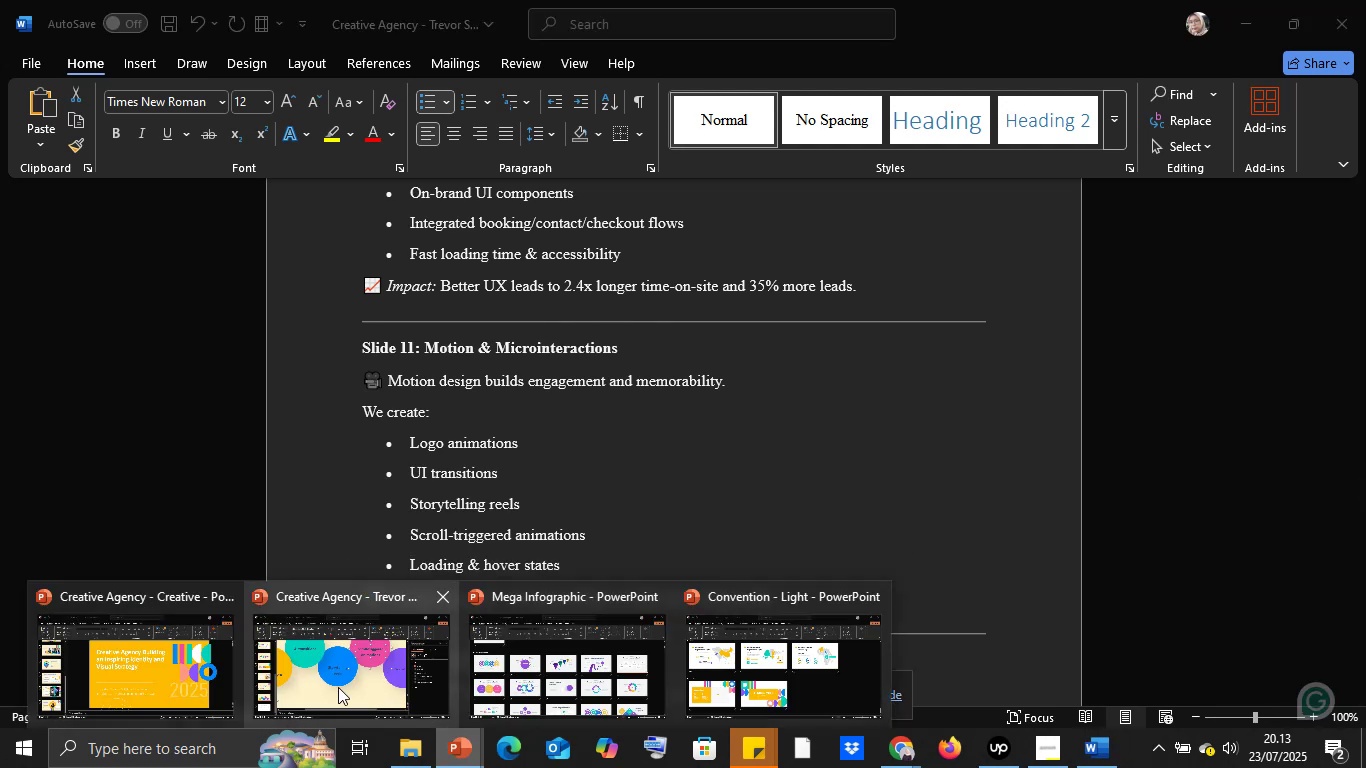 
left_click_drag(start_coordinate=[321, 681], to_coordinate=[334, 670])
 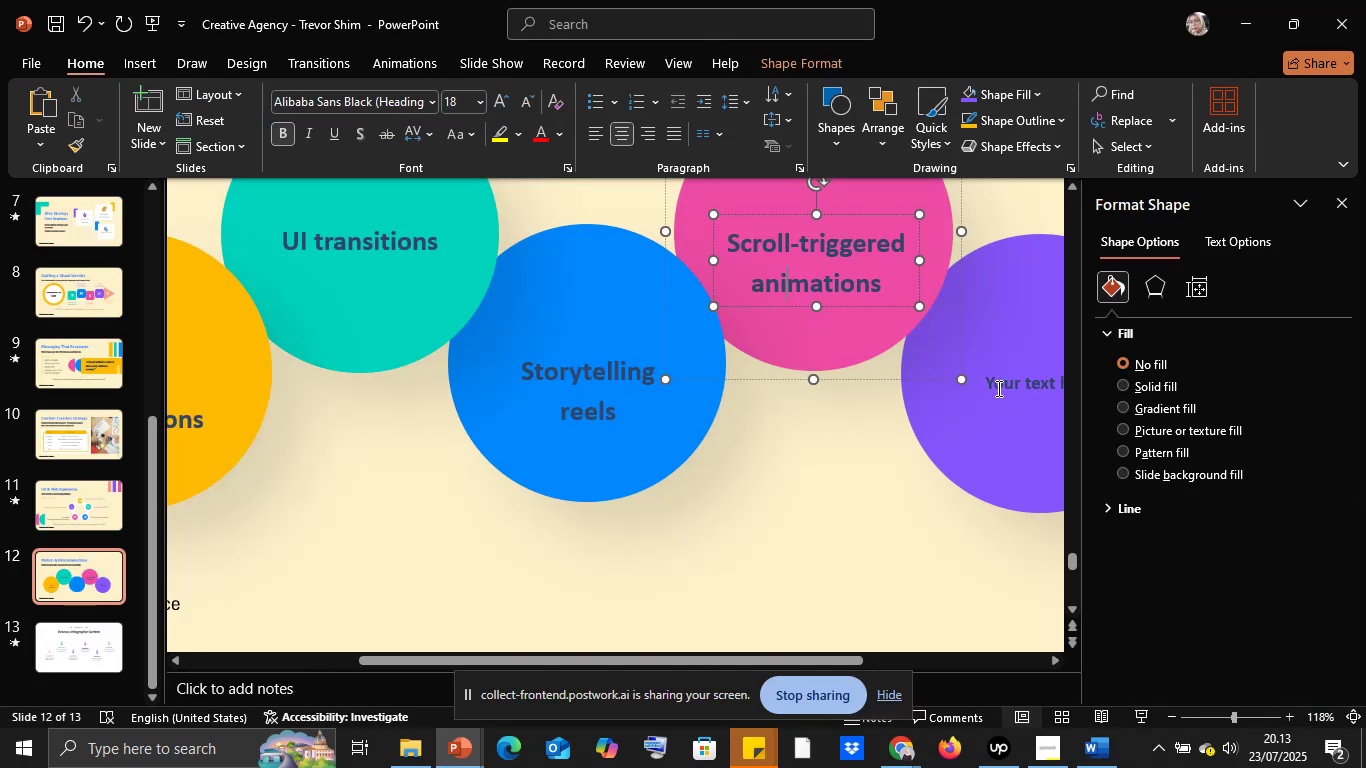 
left_click([1001, 381])
 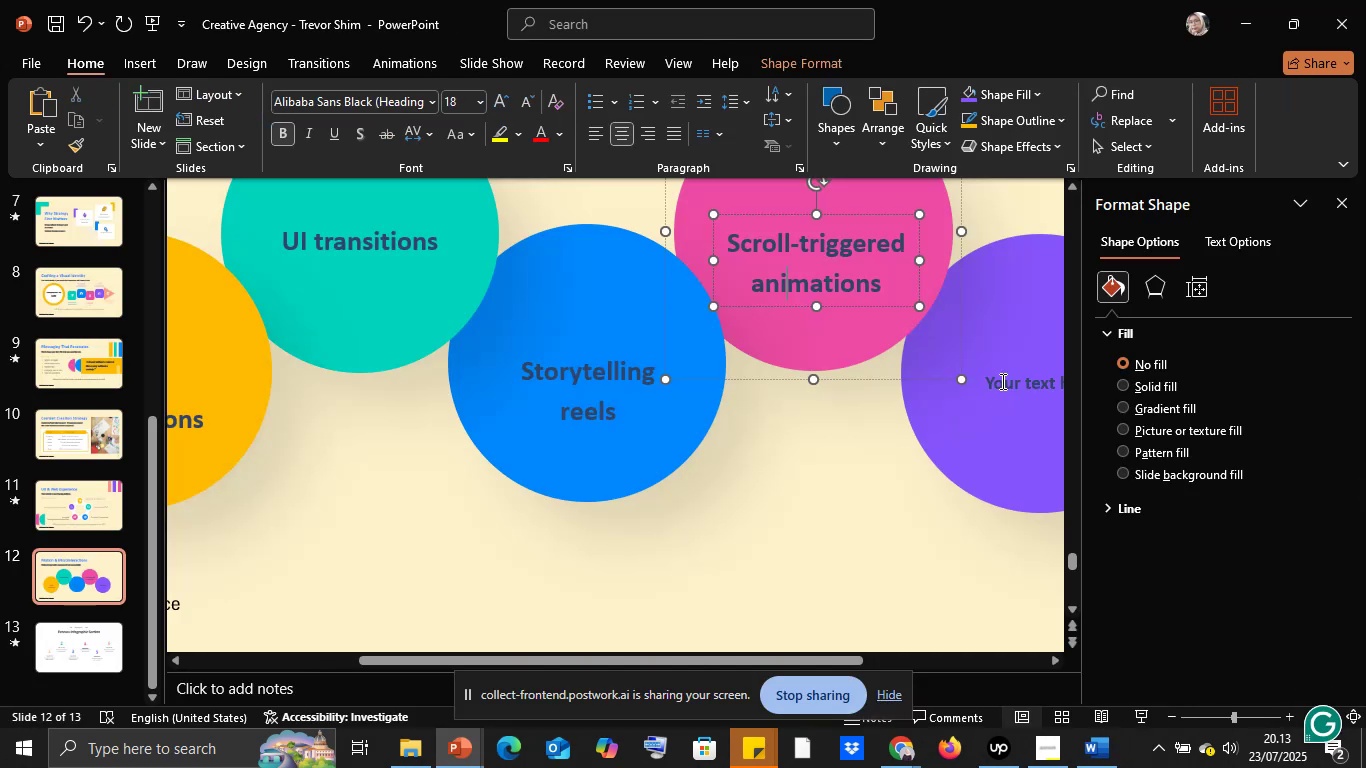 
key(Control+A)
 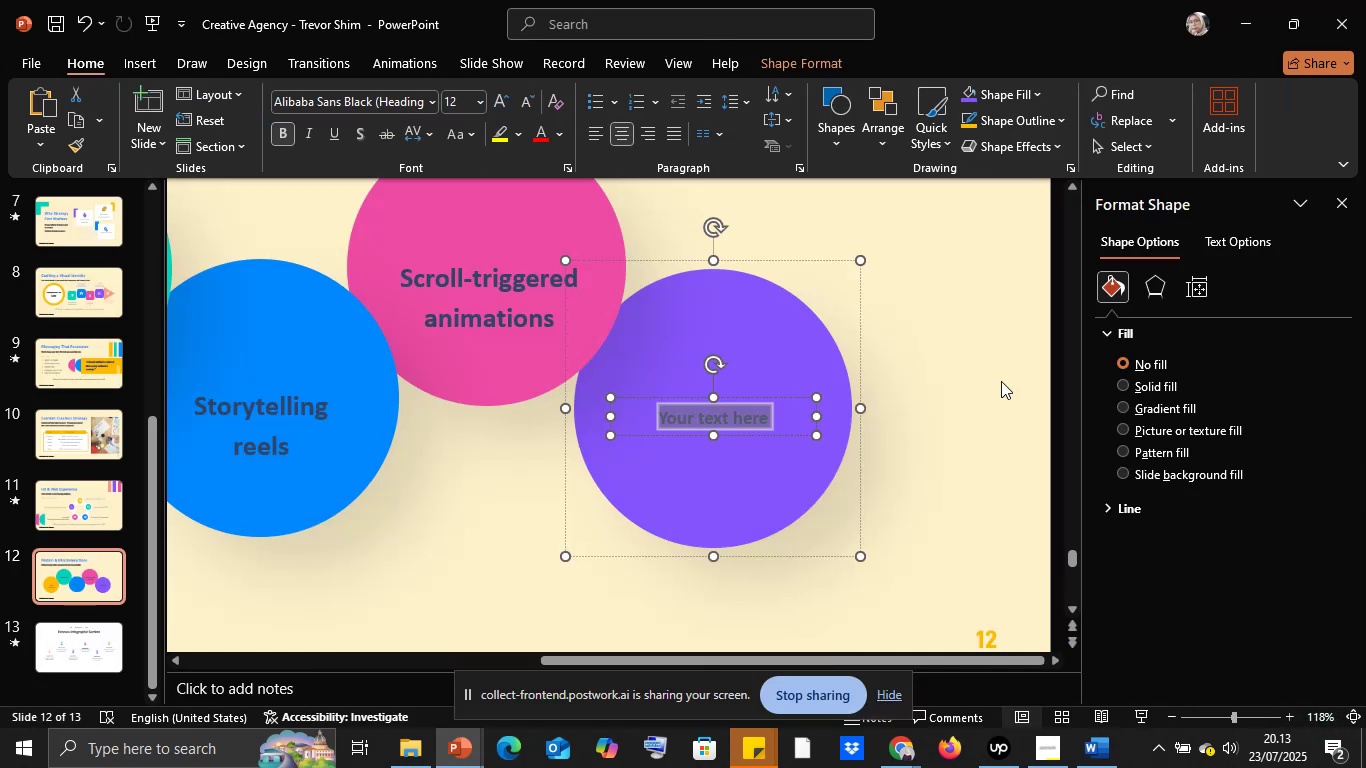 
right_click([1001, 381])
 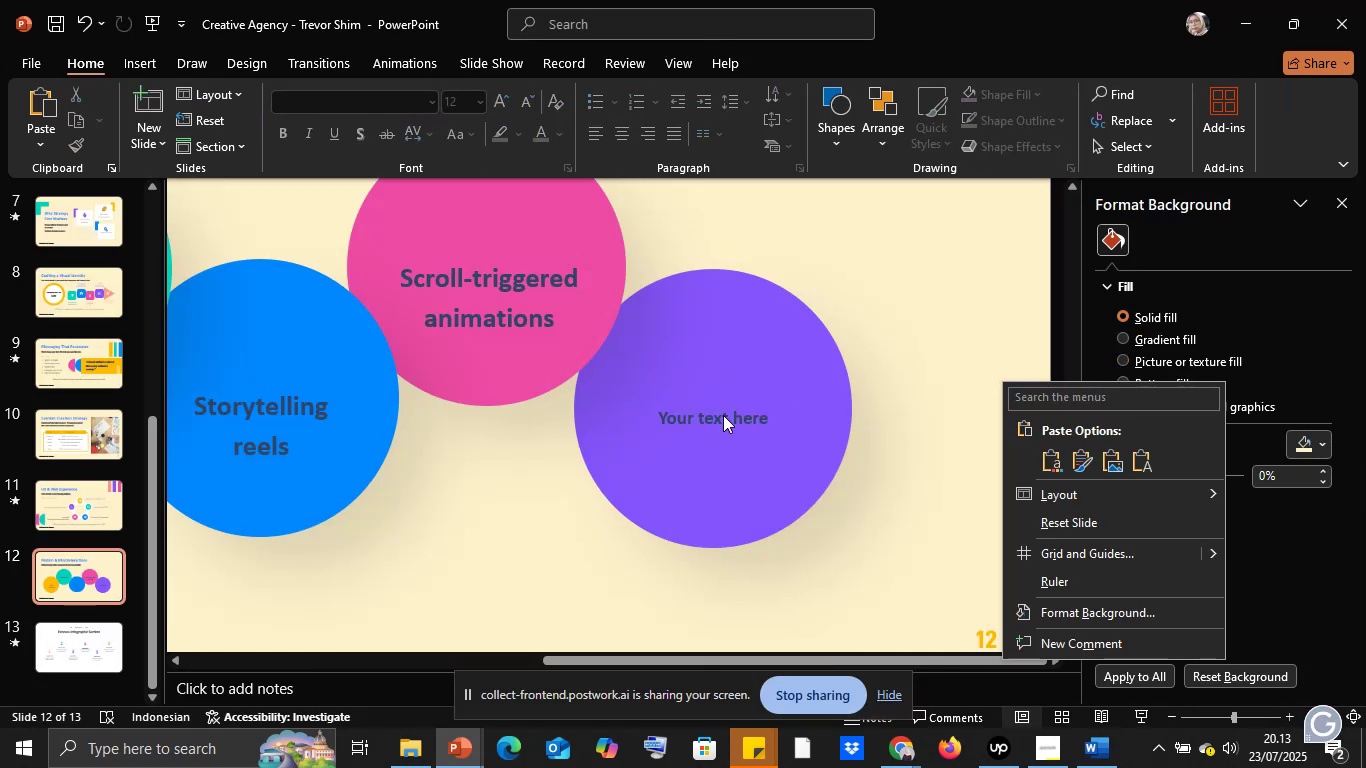 
left_click([723, 415])
 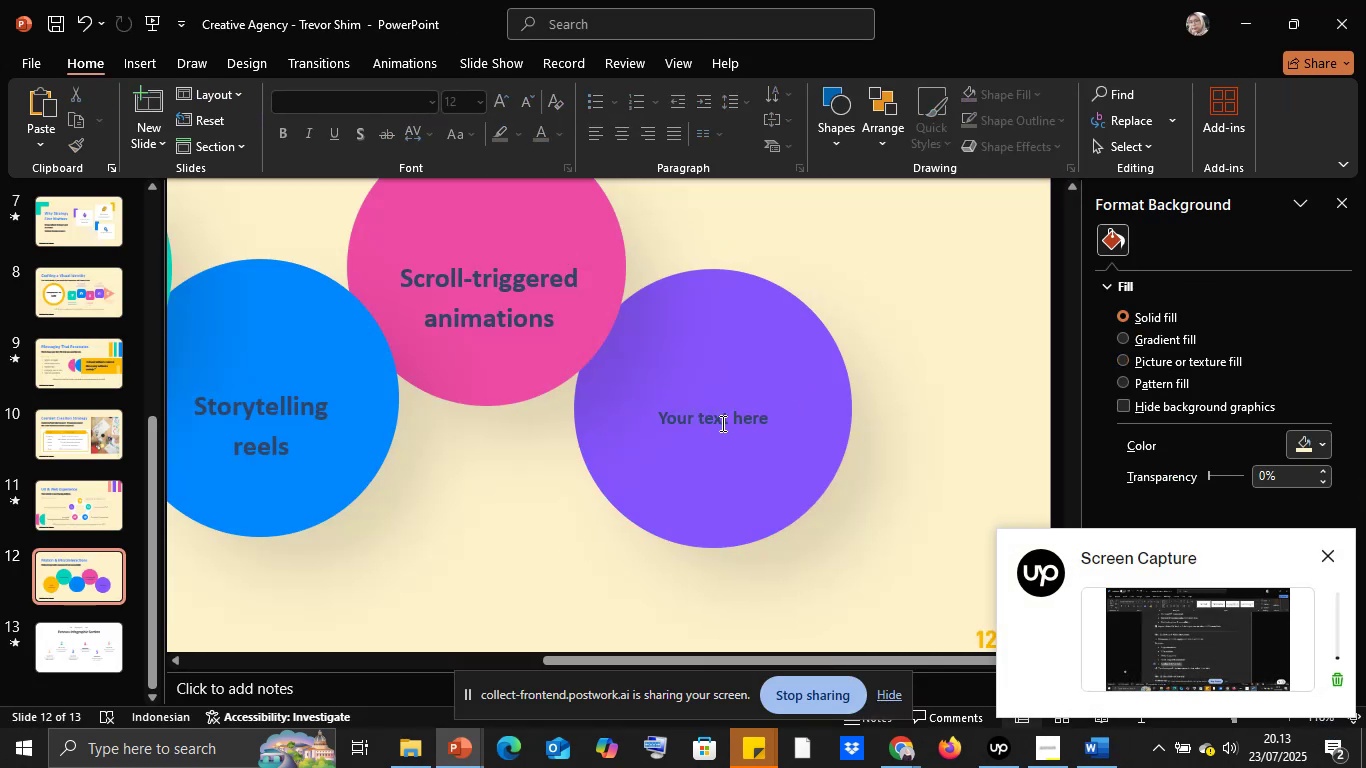 
left_click([721, 423])
 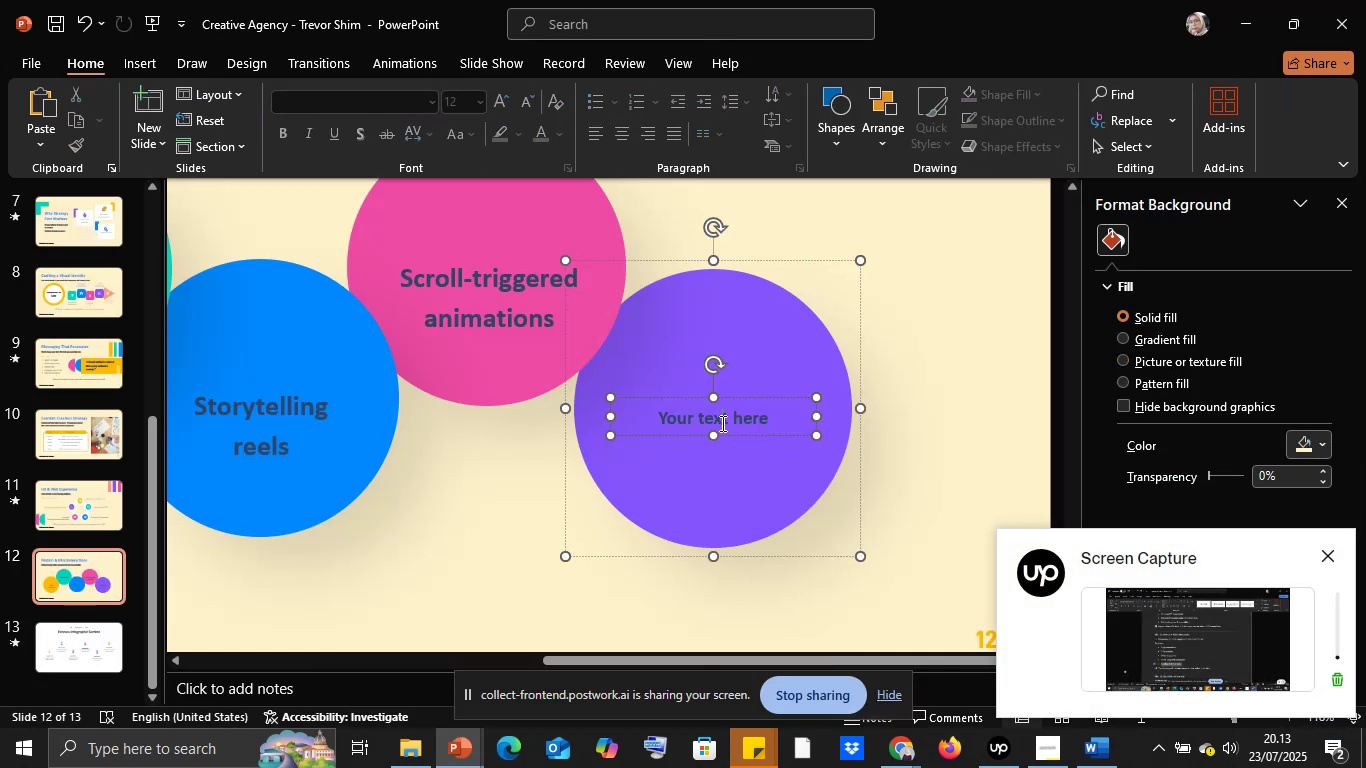 
key(Control+A)
 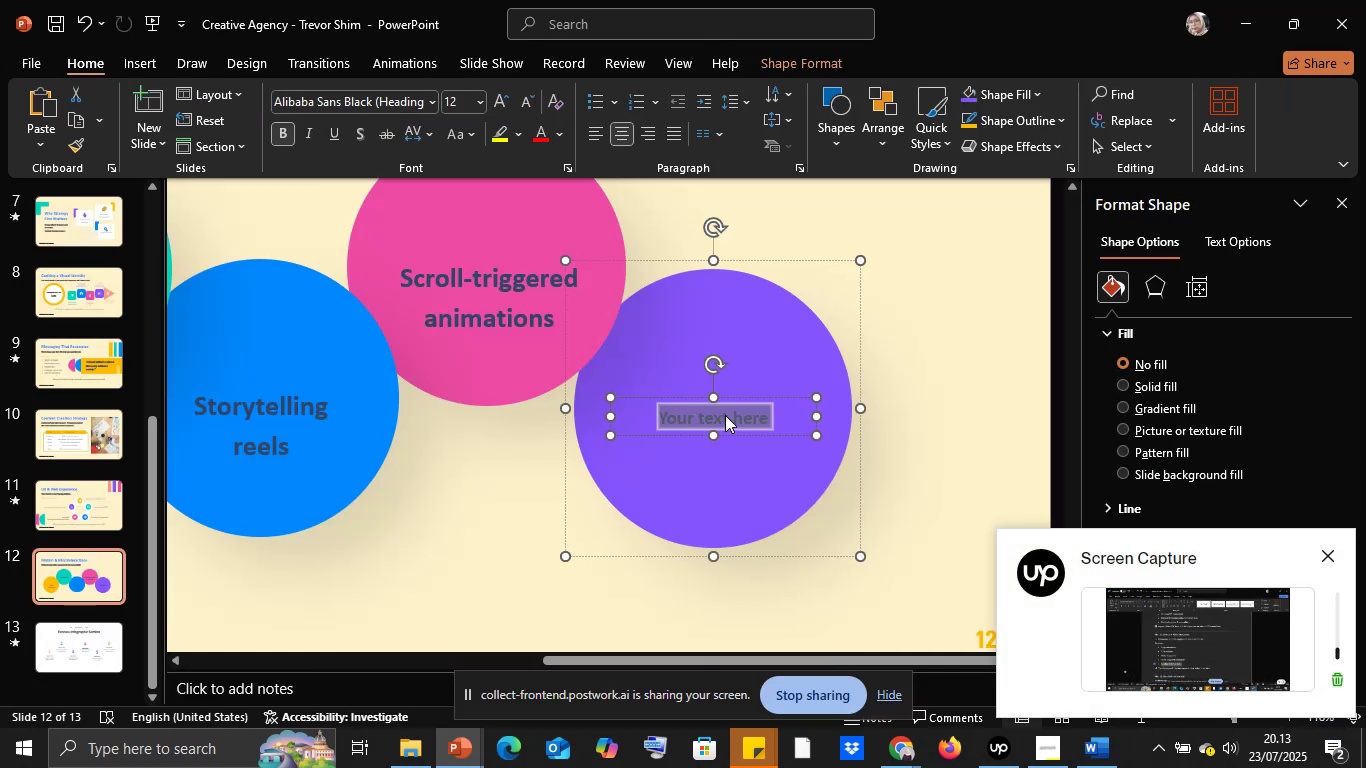 
right_click([725, 415])
 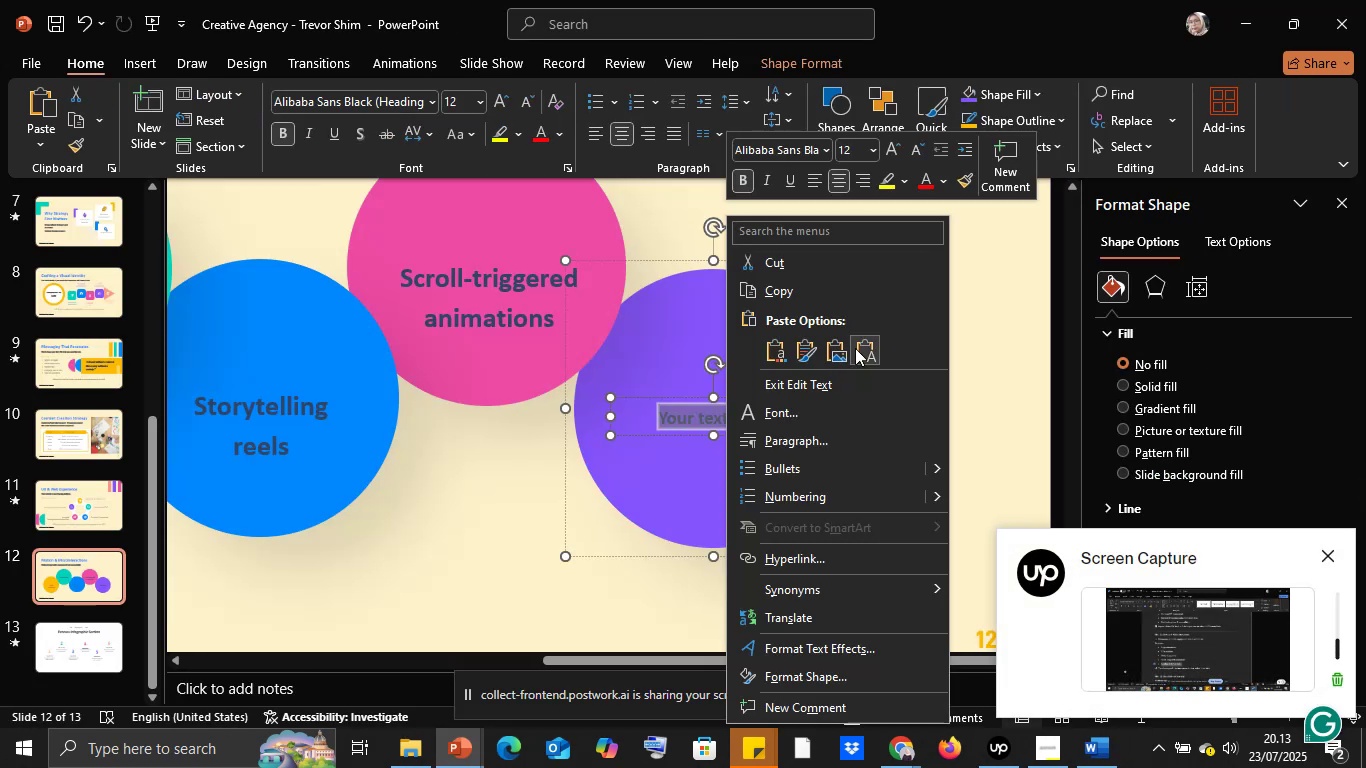 
left_click([858, 350])
 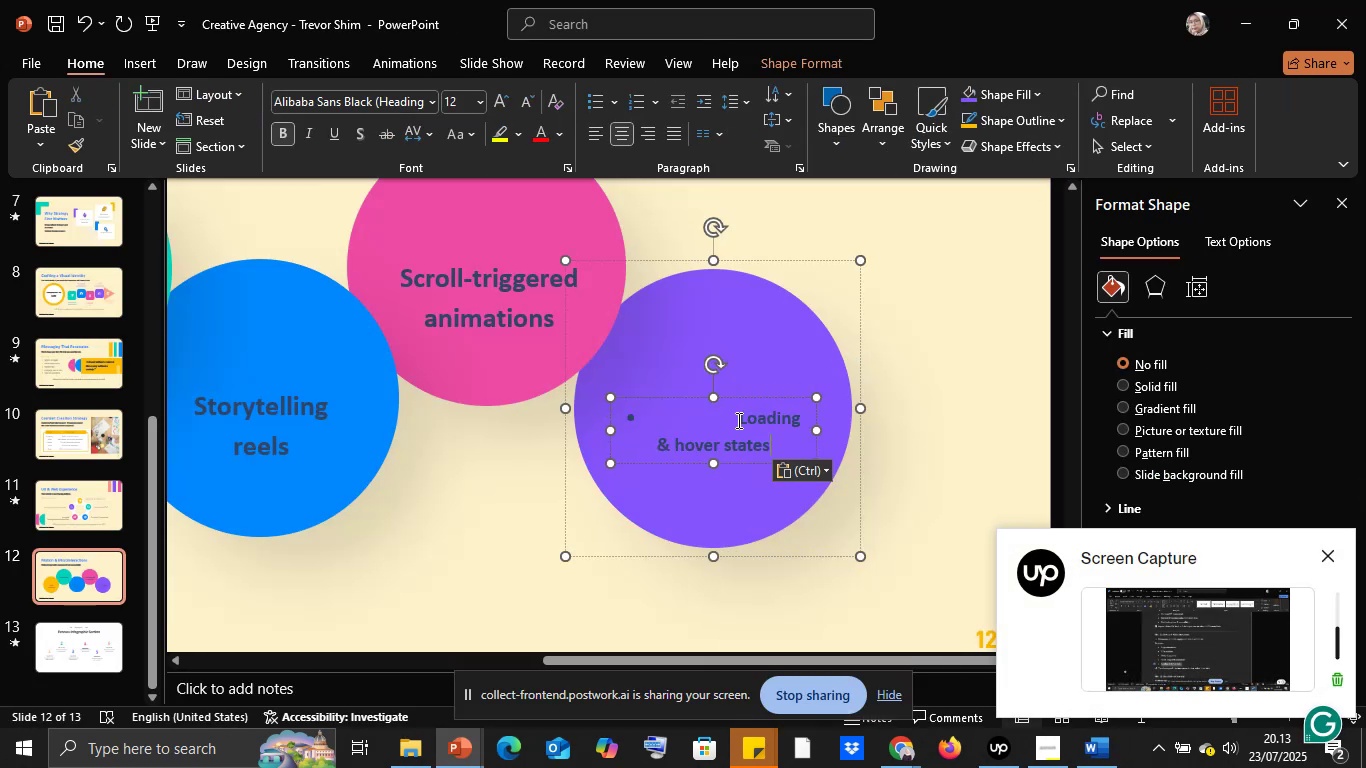 
left_click([741, 417])
 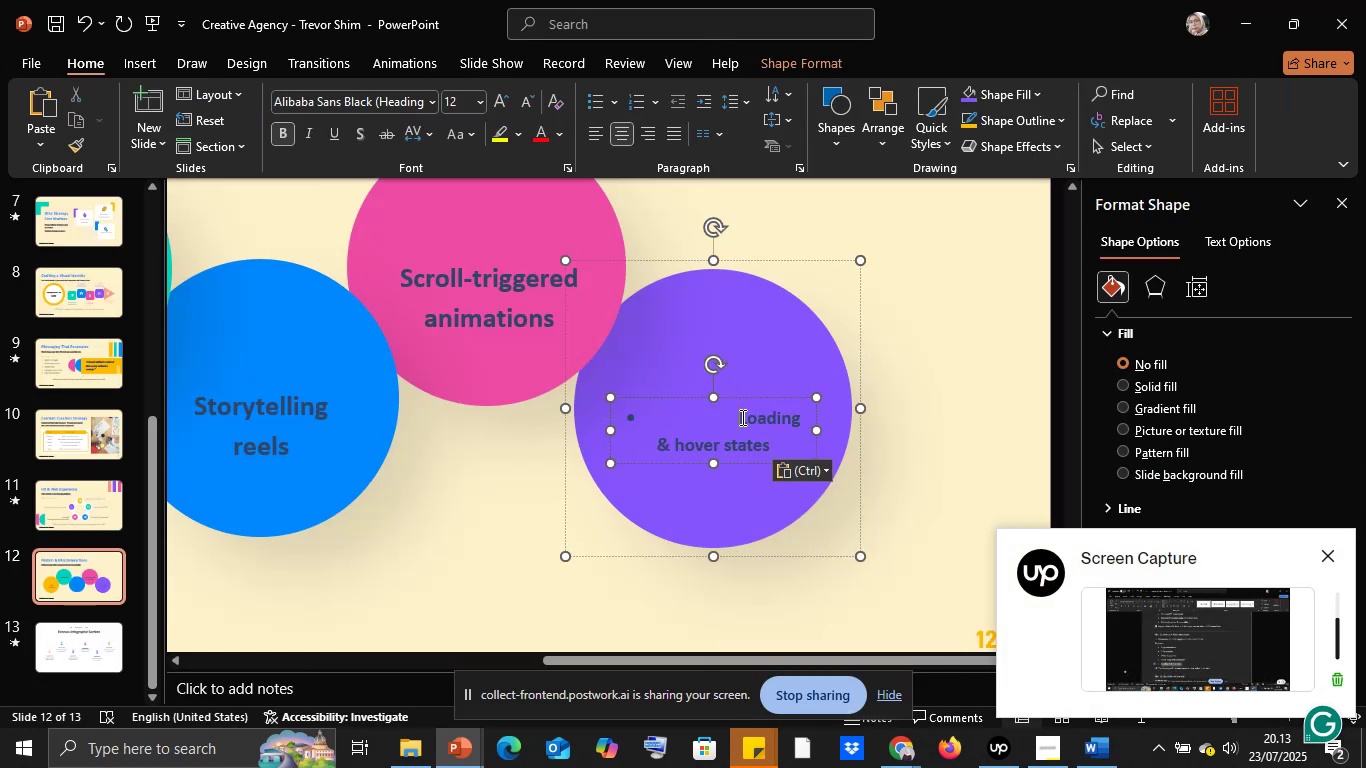 
key(Backspace)
 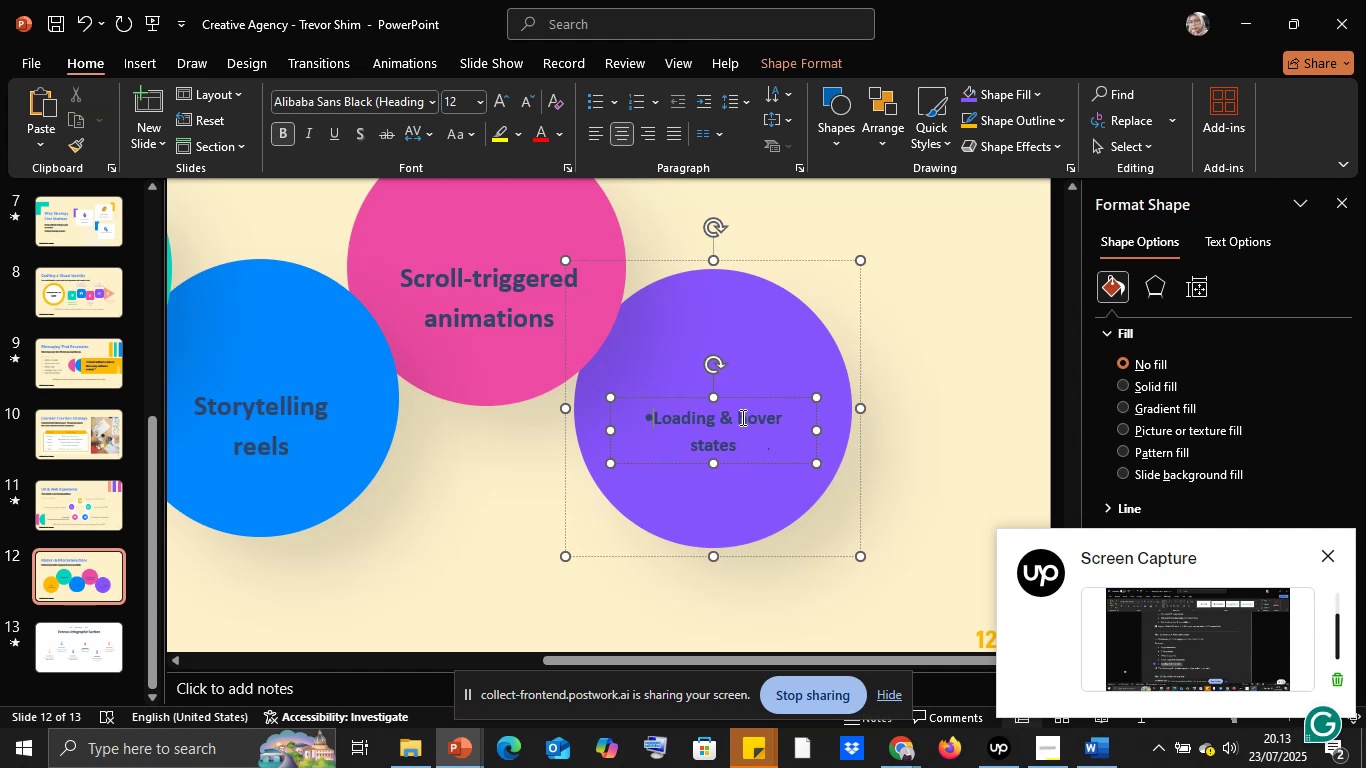 
key(Backspace)
 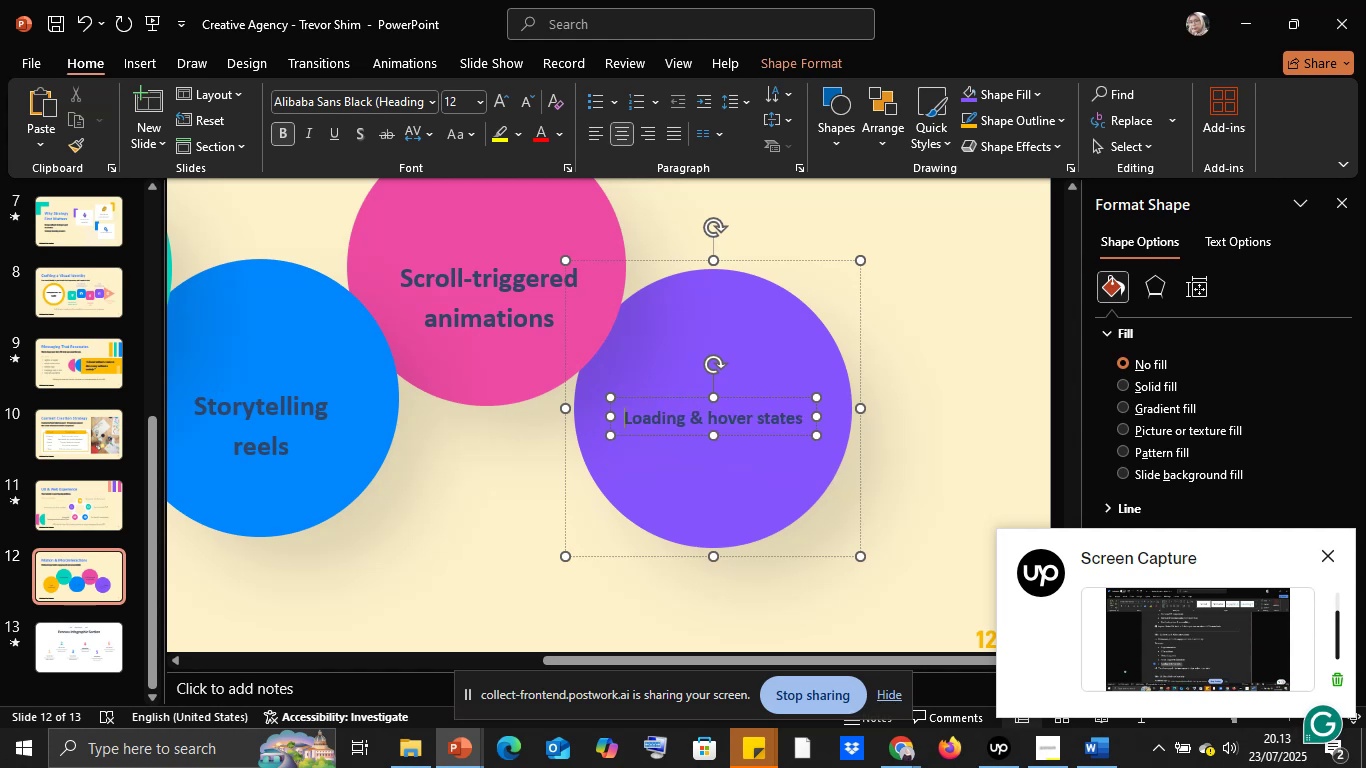 
key(Control+A)
 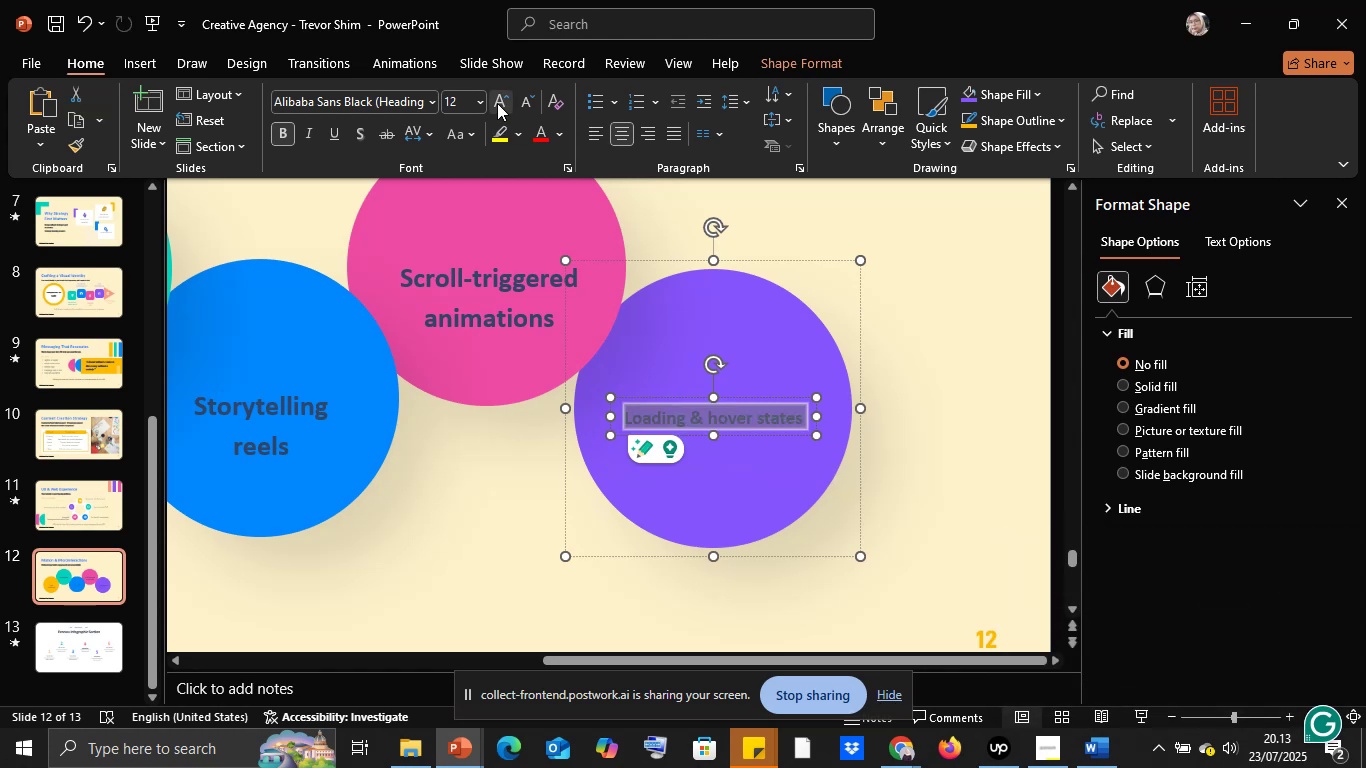 
double_click([498, 102])
 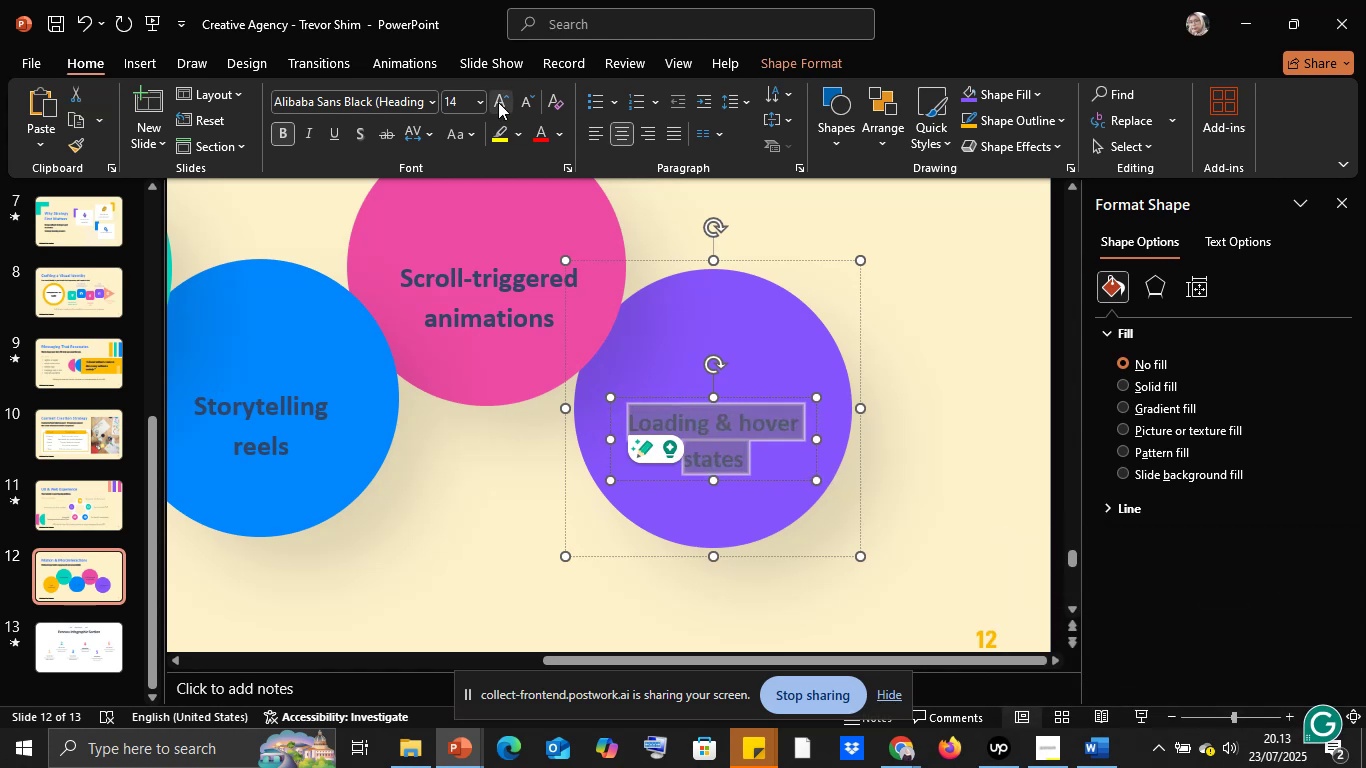 
triple_click([498, 102])
 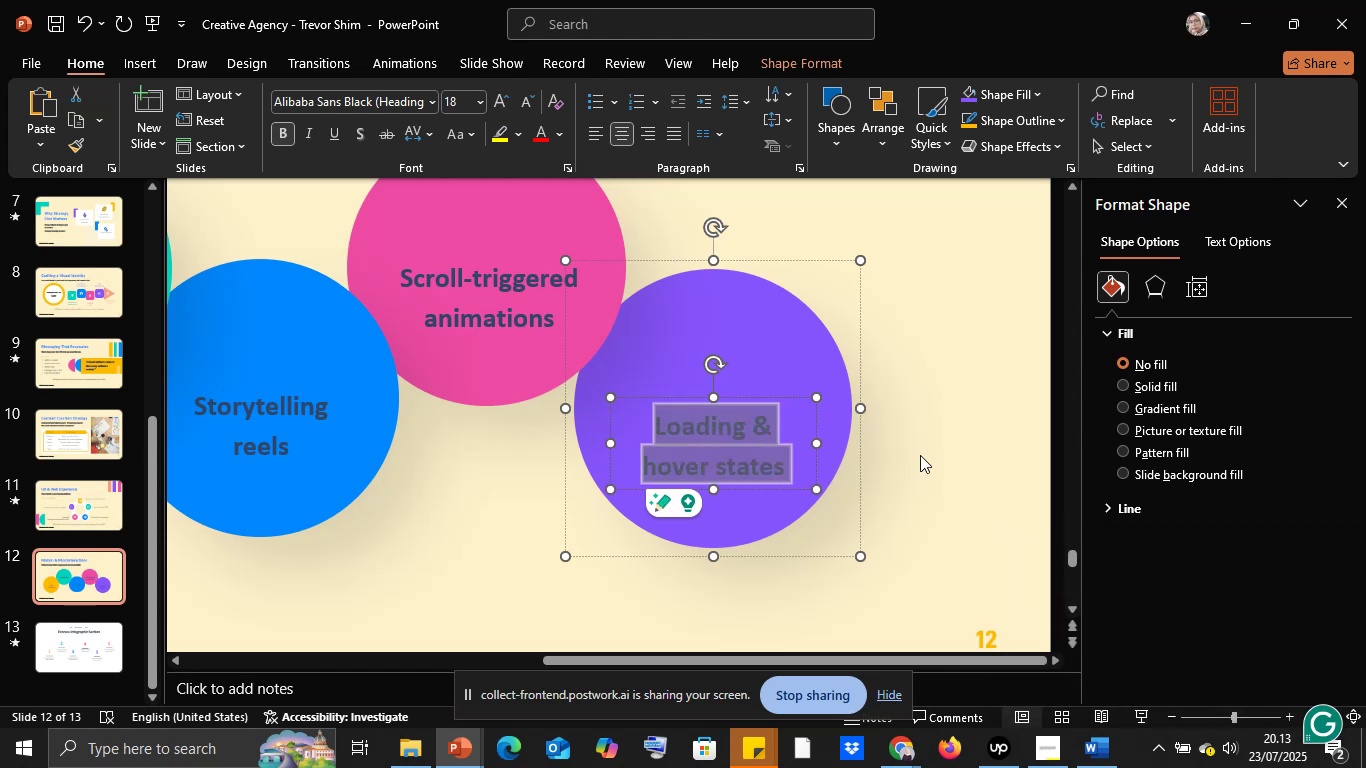 
left_click([928, 476])
 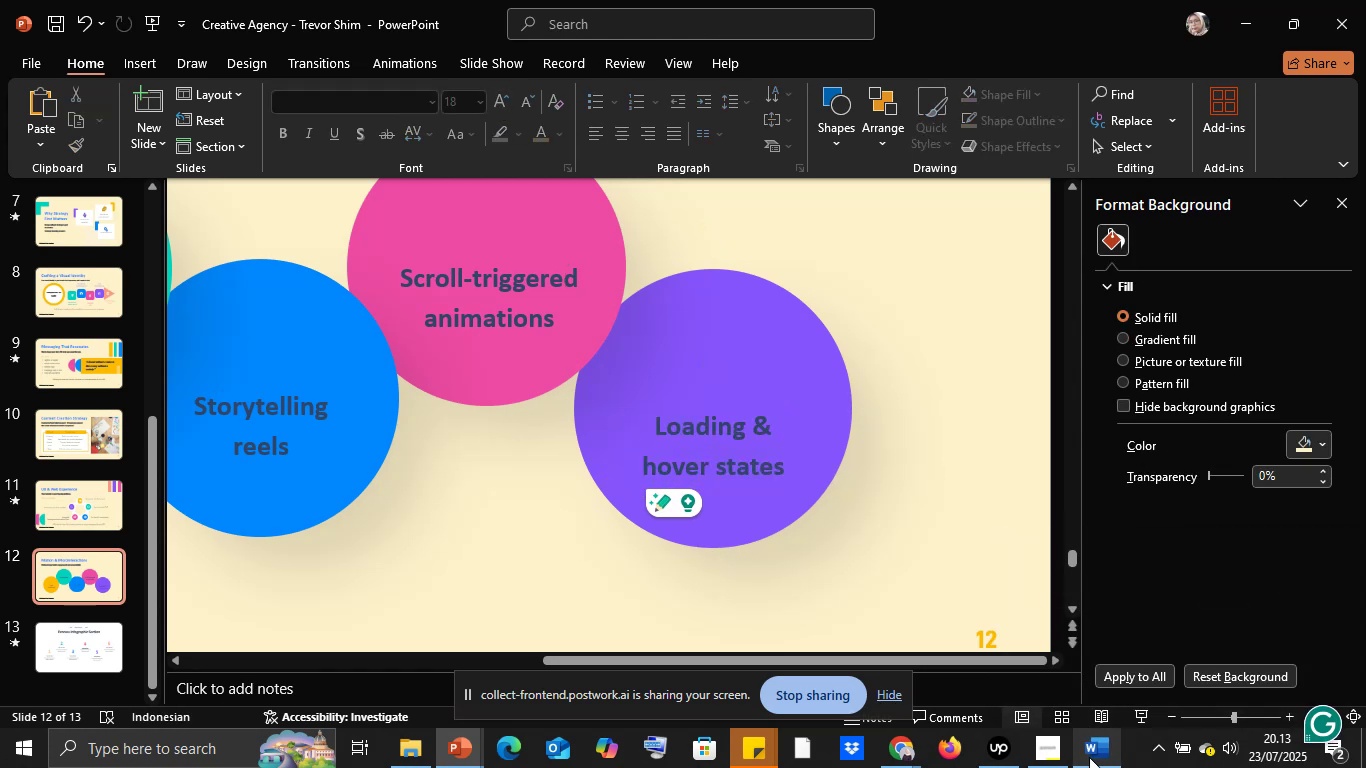 
left_click([1089, 757])
 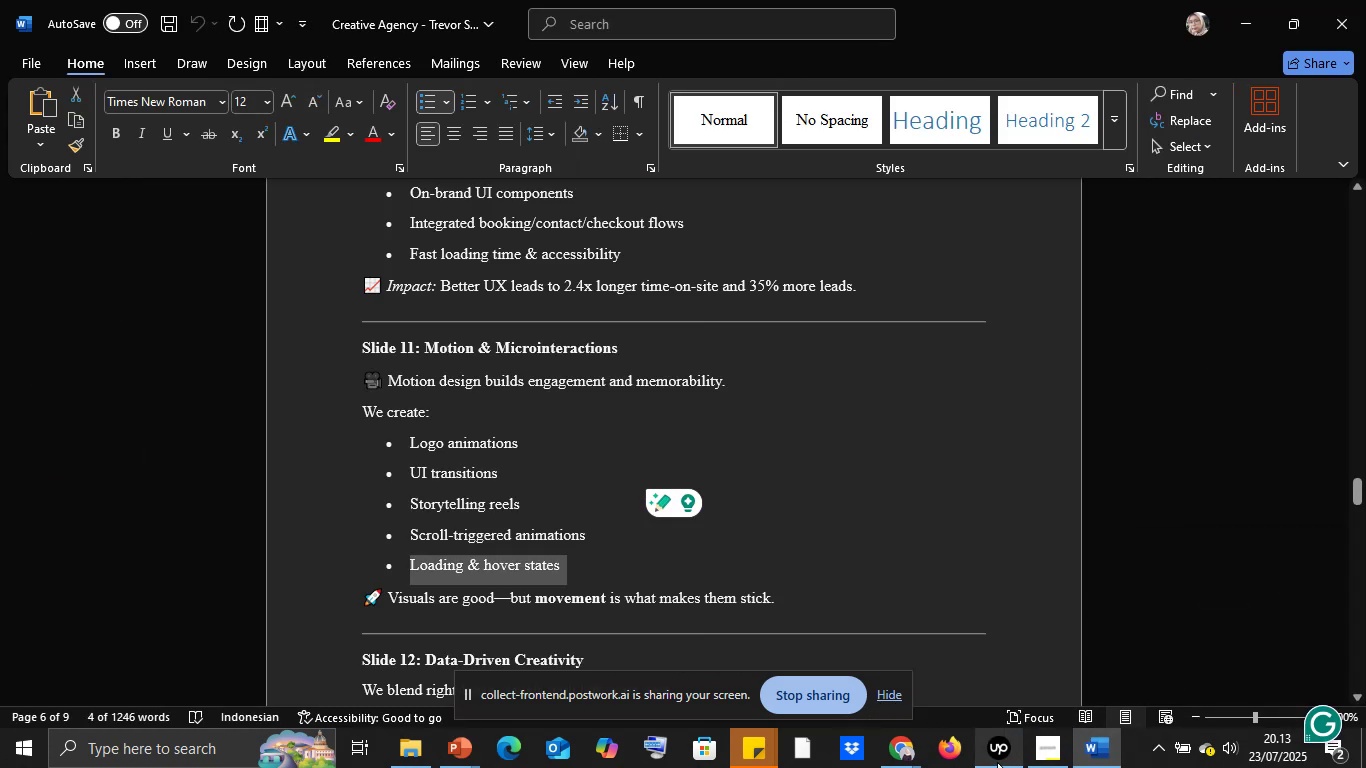 
left_click([997, 762])
 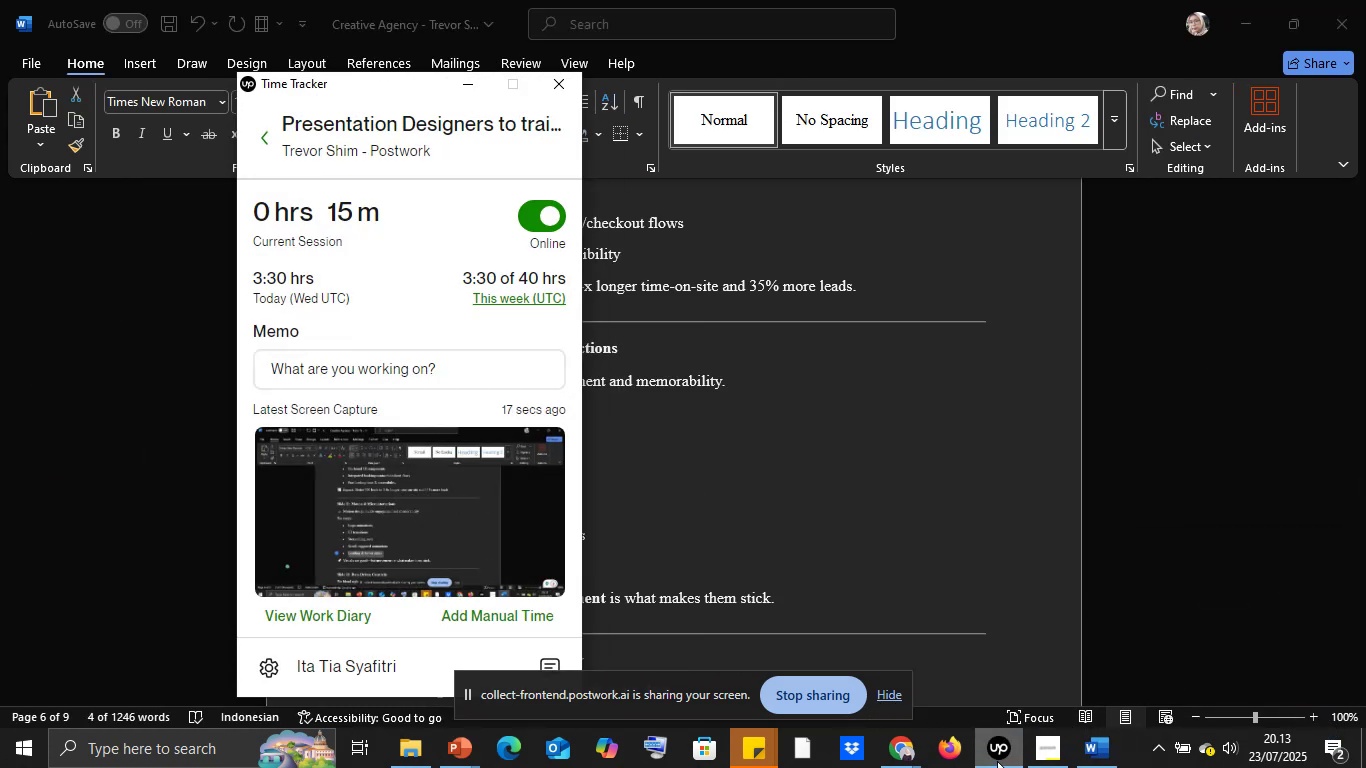 
left_click([997, 761])
 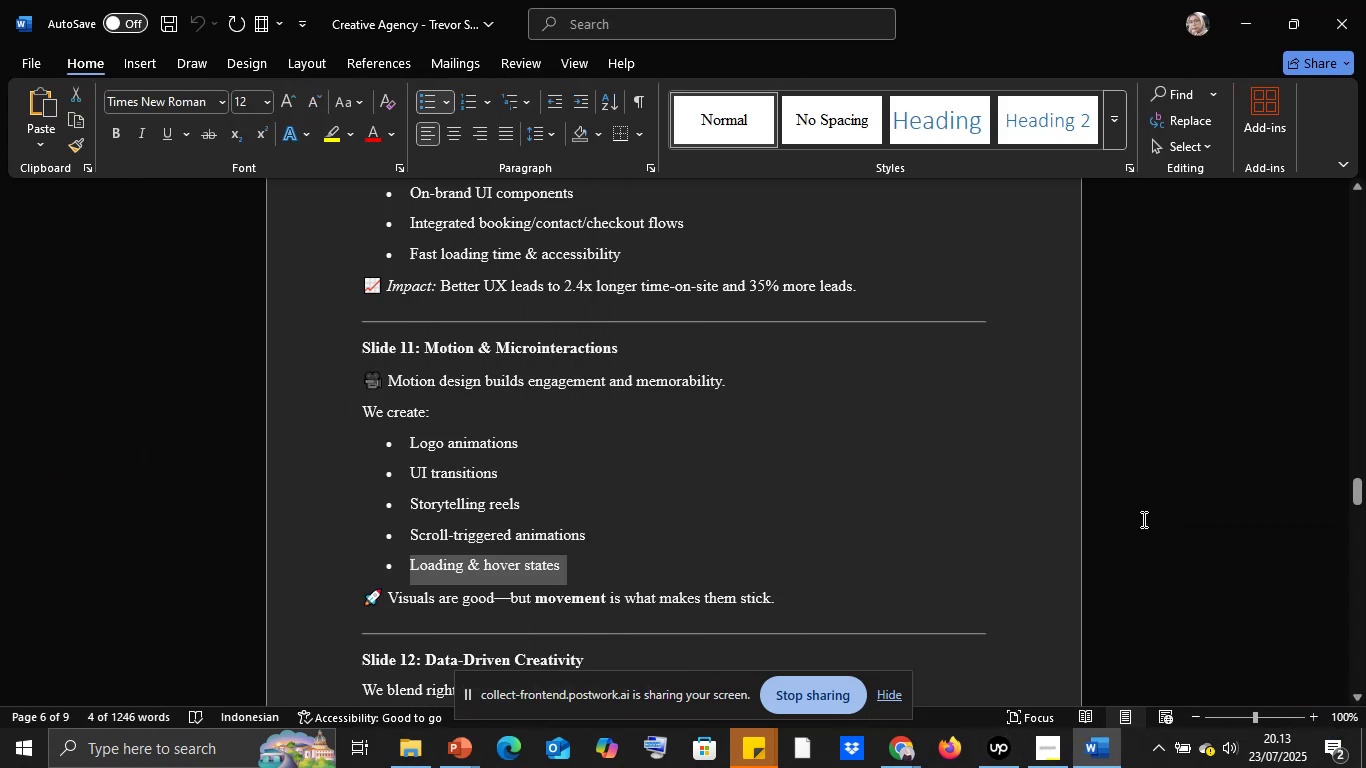 
left_click([1143, 518])
 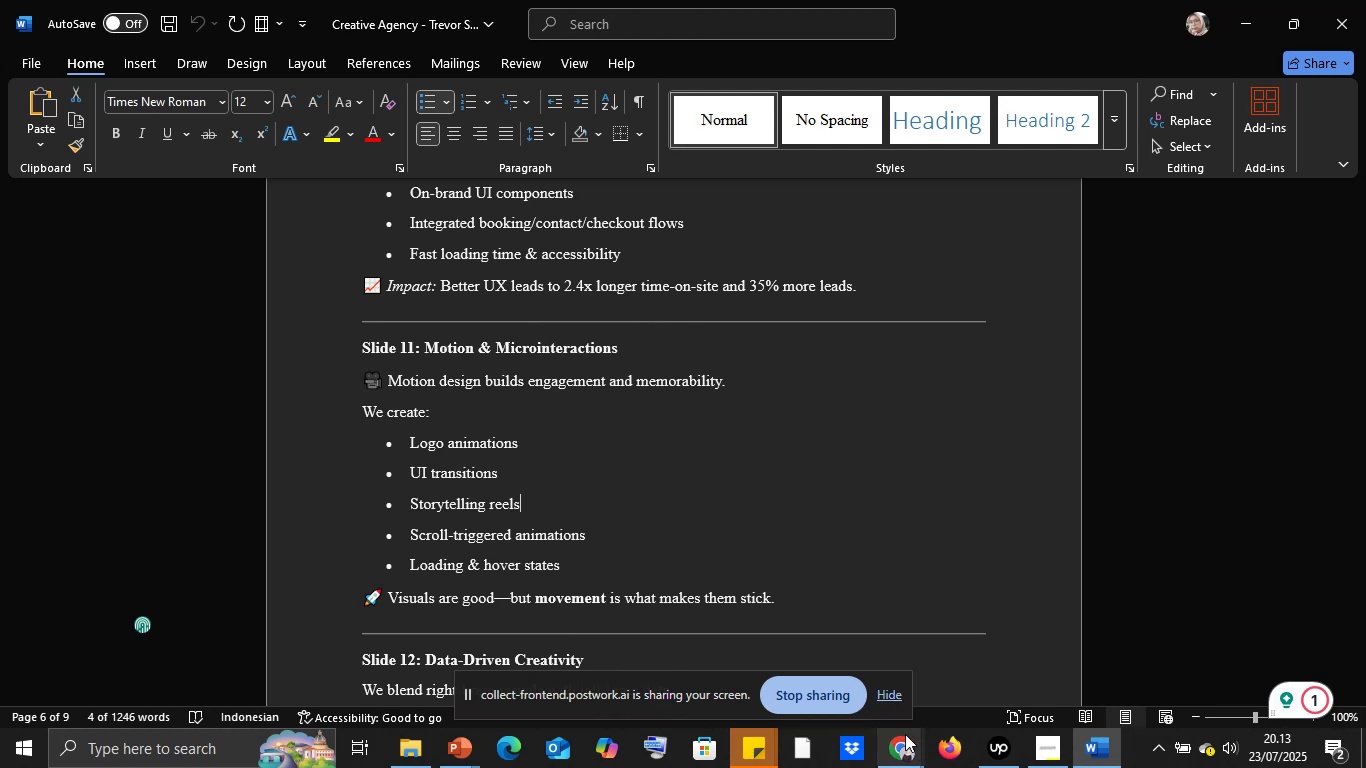 
left_click([906, 737])
 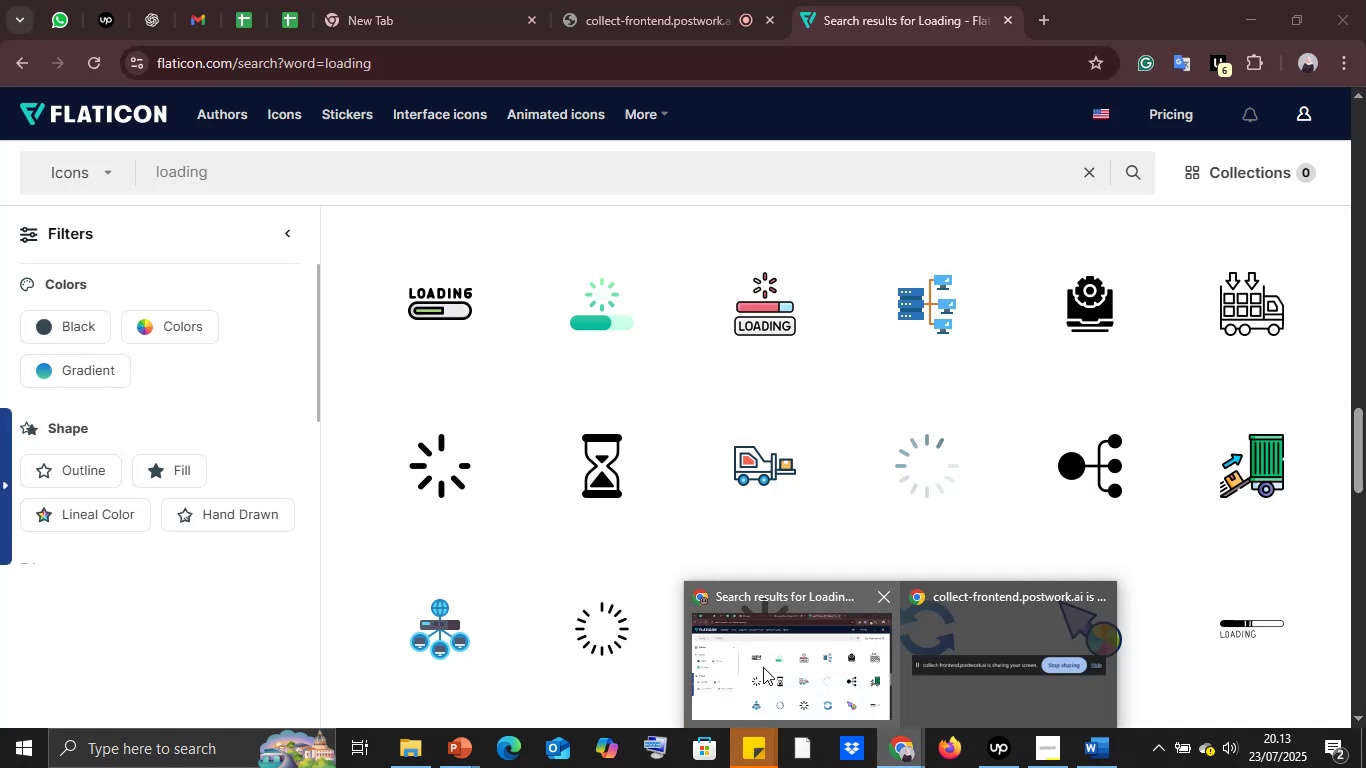 
left_click([832, 654])
 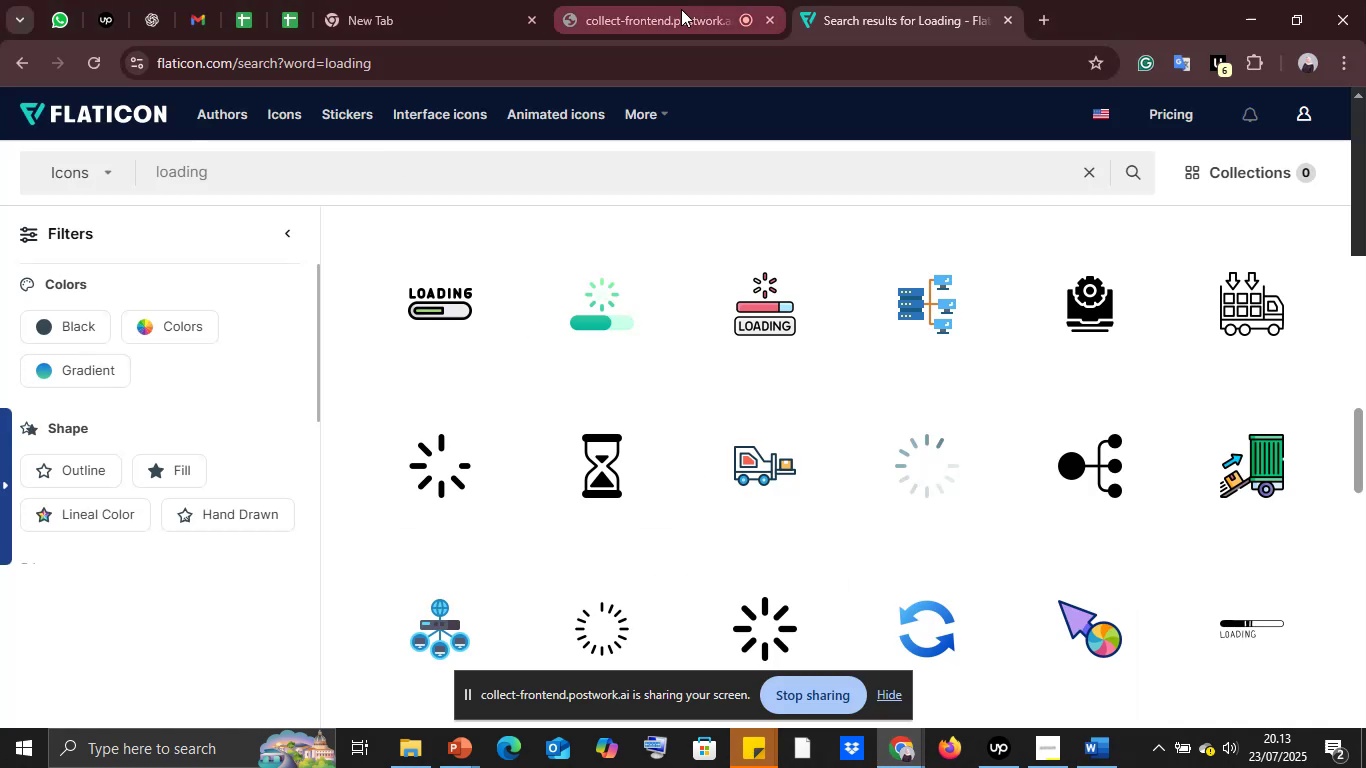 
left_click([699, 21])
 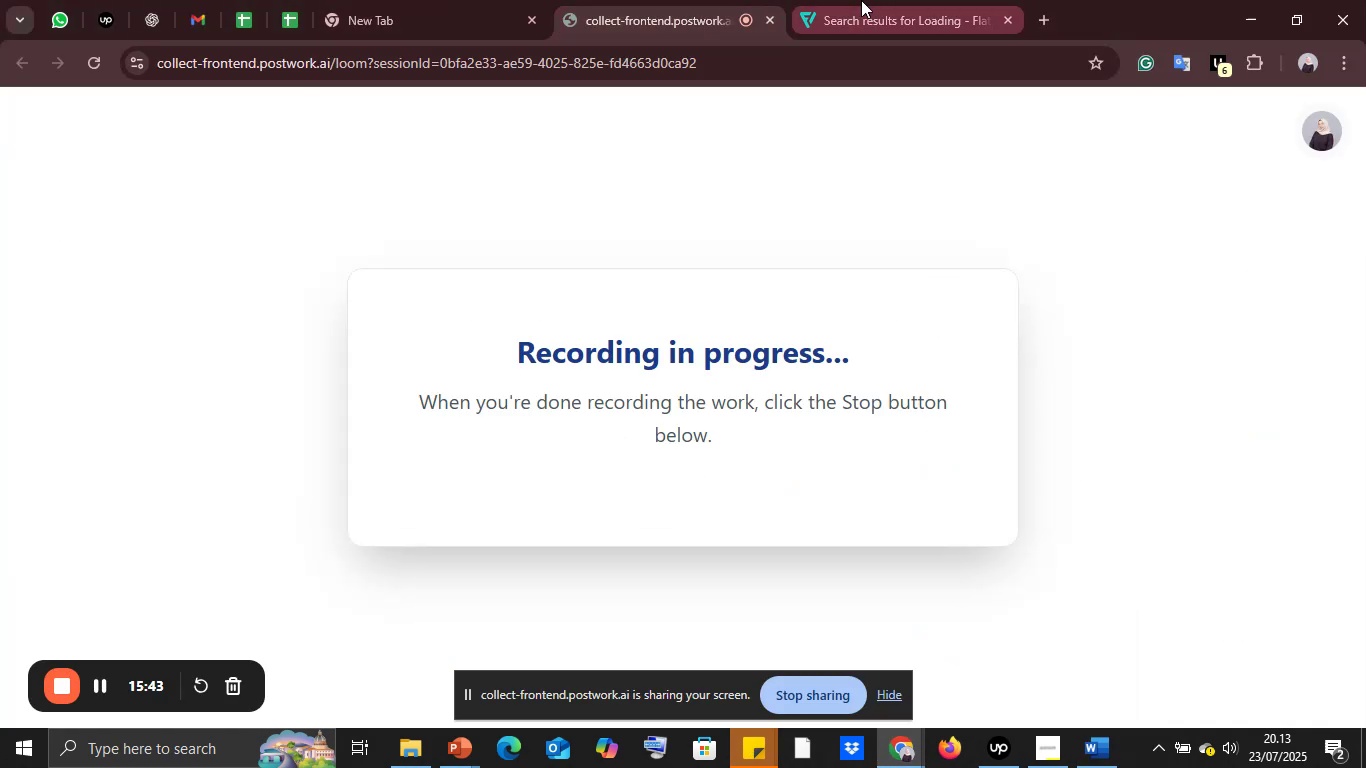 
left_click([861, 0])
 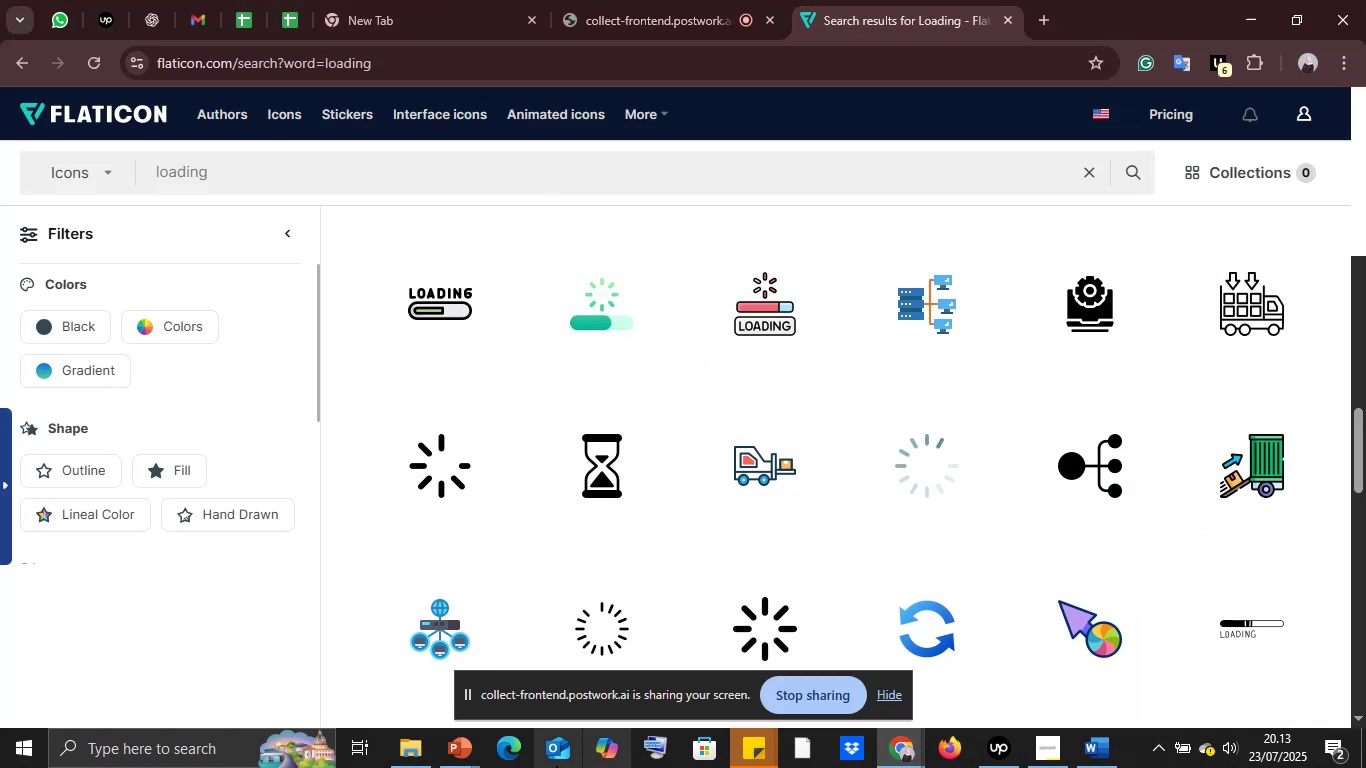 
left_click([463, 755])
 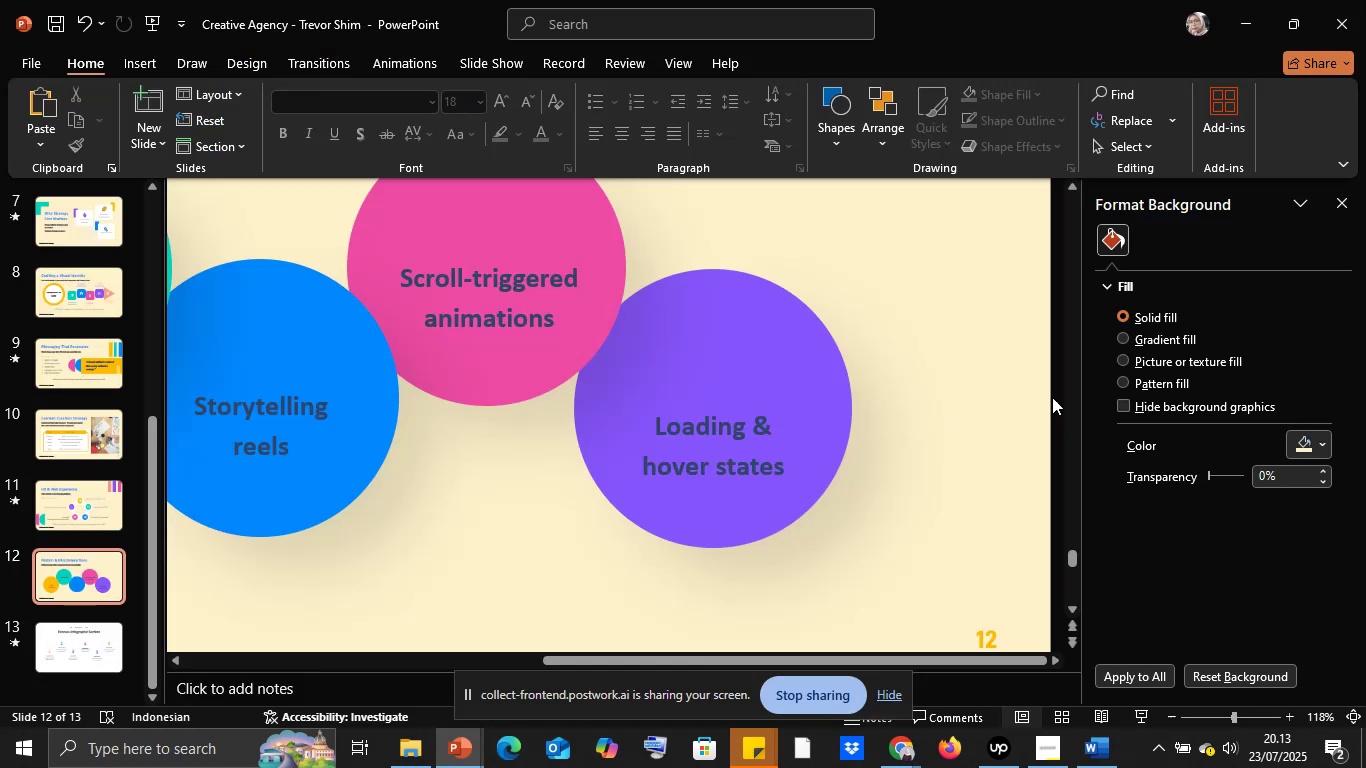 
left_click([737, 427])
 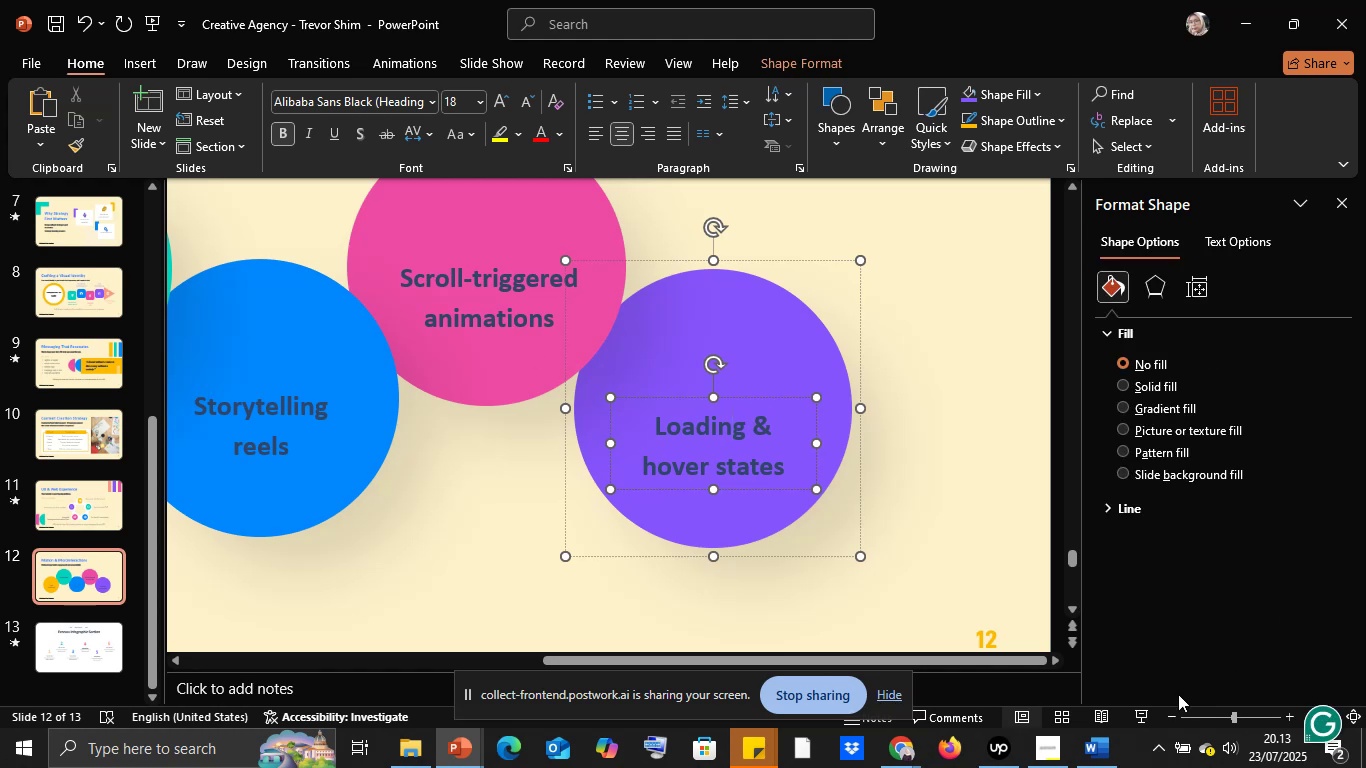 
left_click([1140, 714])
 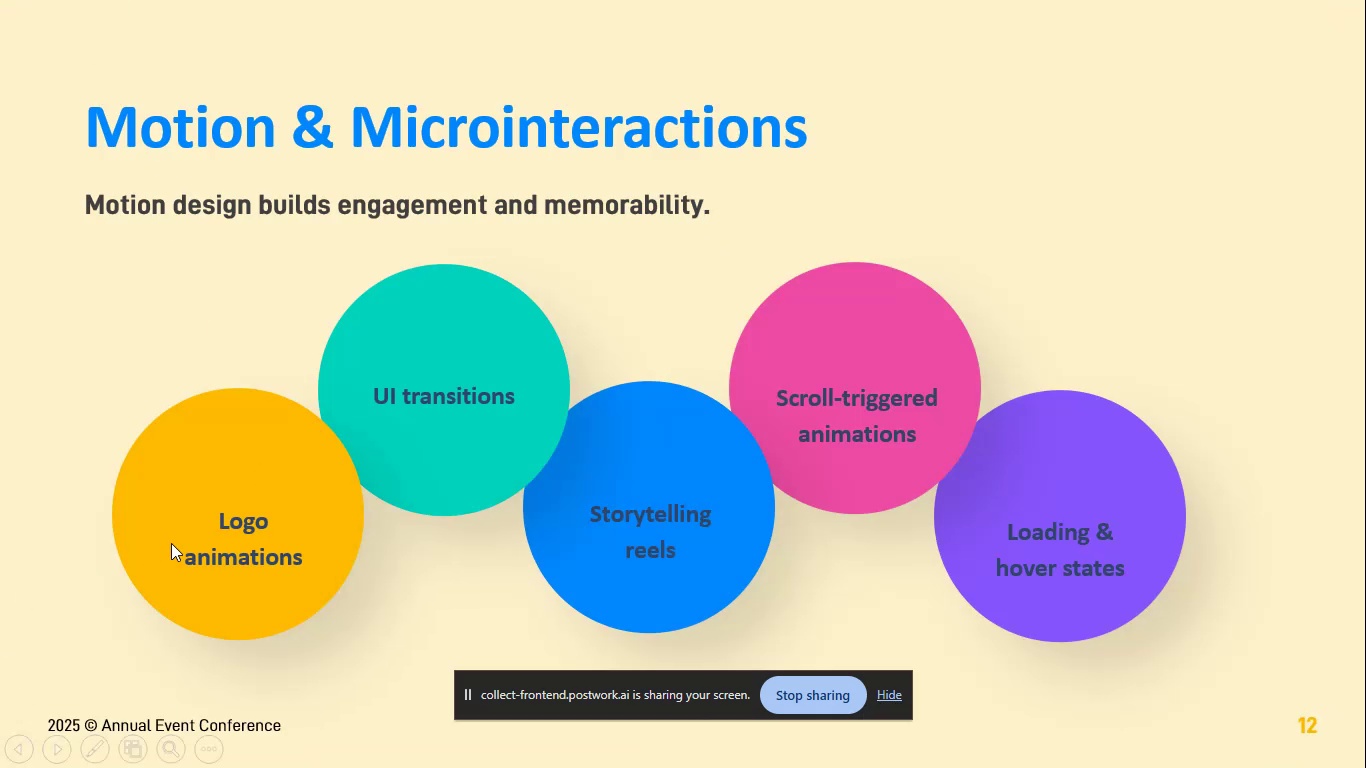 
key(Escape)
 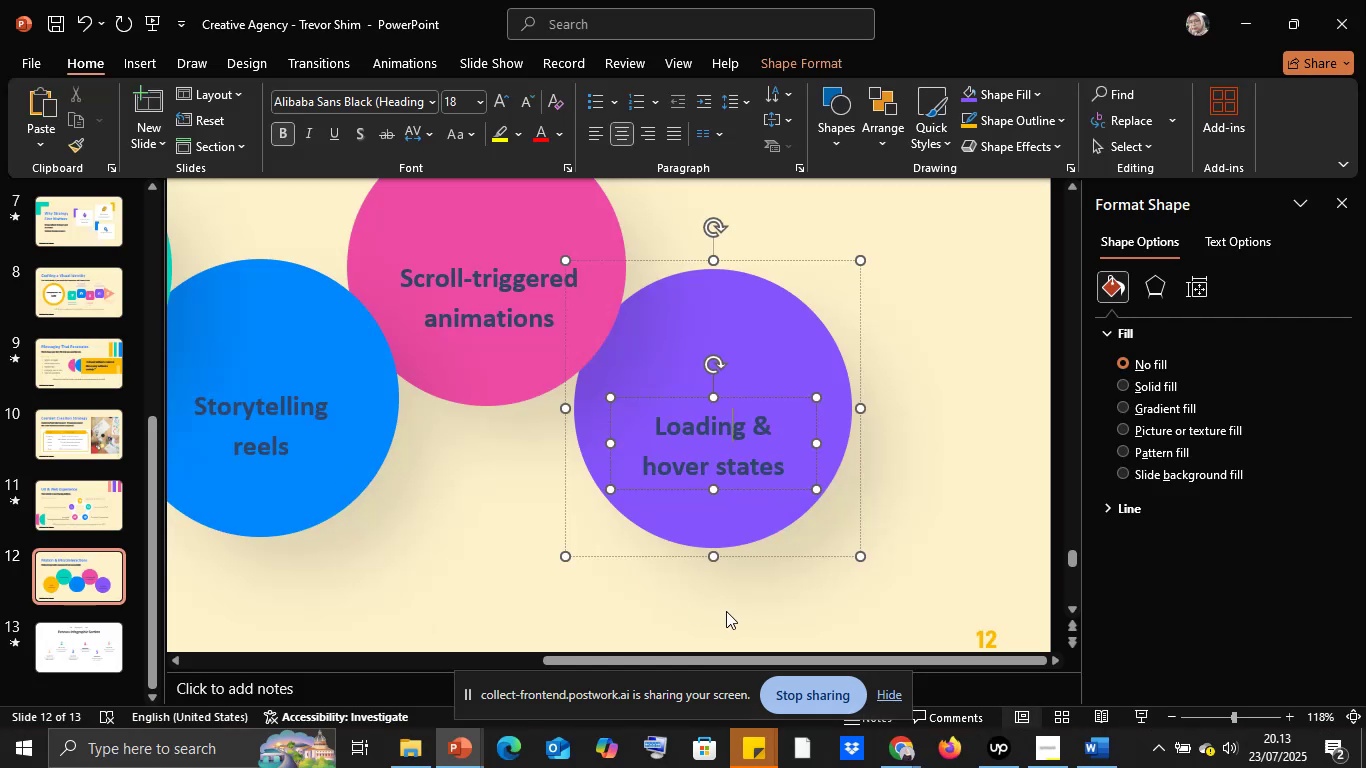 
hold_key(key=ShiftLeft, duration=0.81)
left_click([732, 332])
 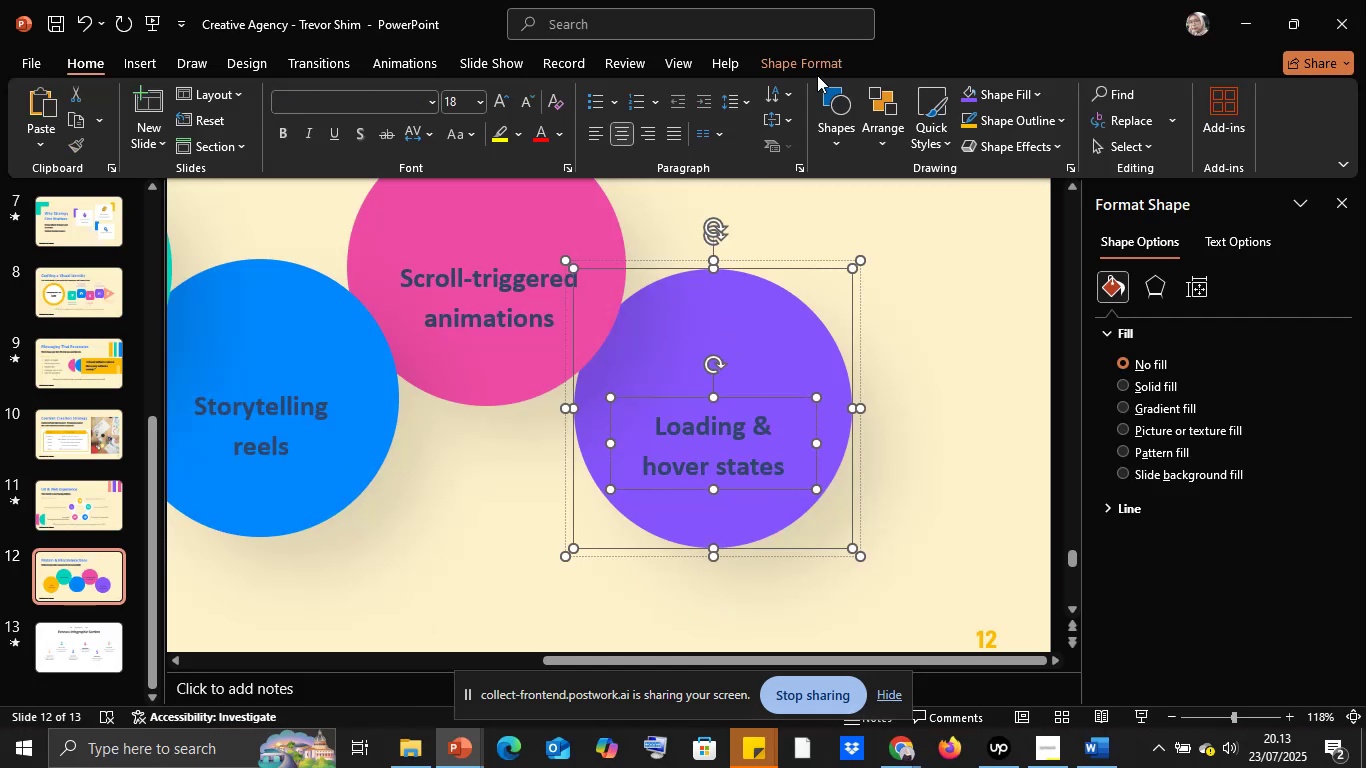 
left_click([817, 56])
 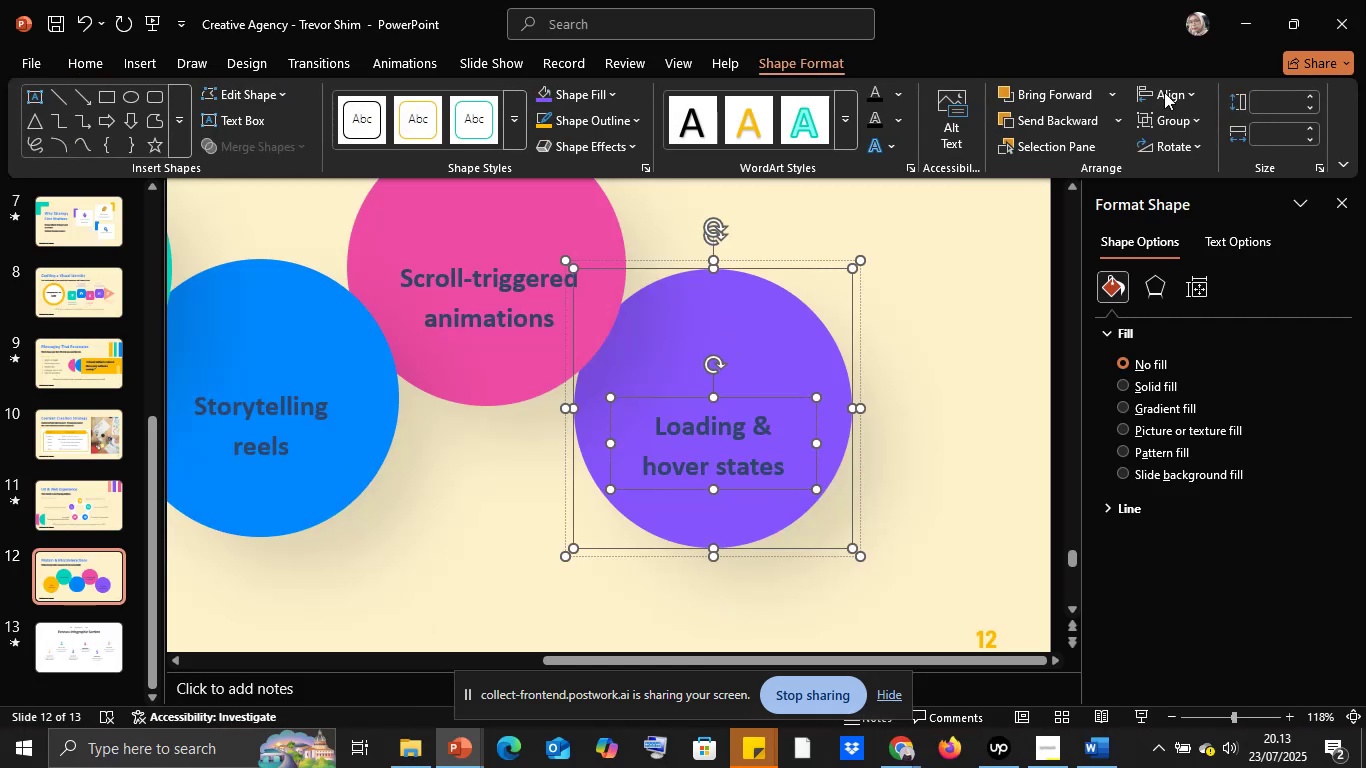 
left_click([1161, 88])
 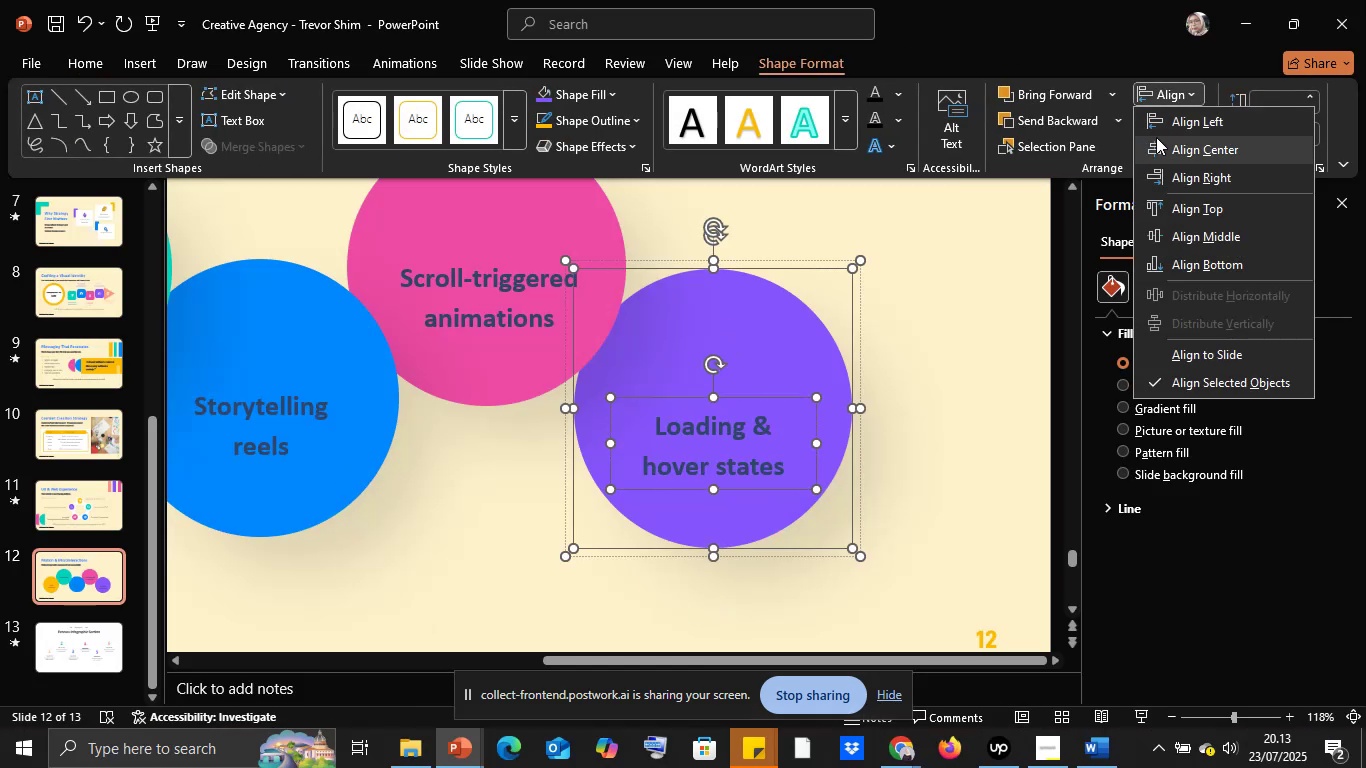 
left_click([1156, 139])
 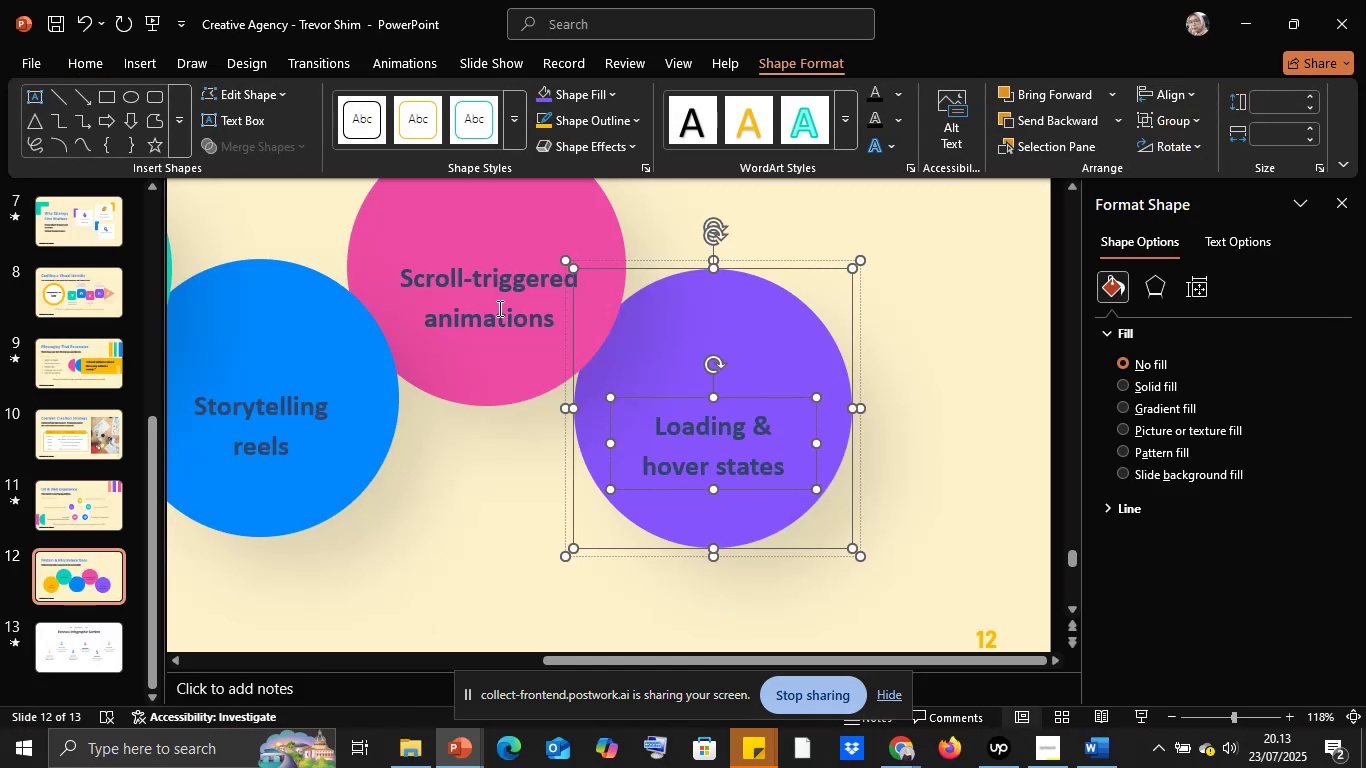 
left_click([491, 299])
 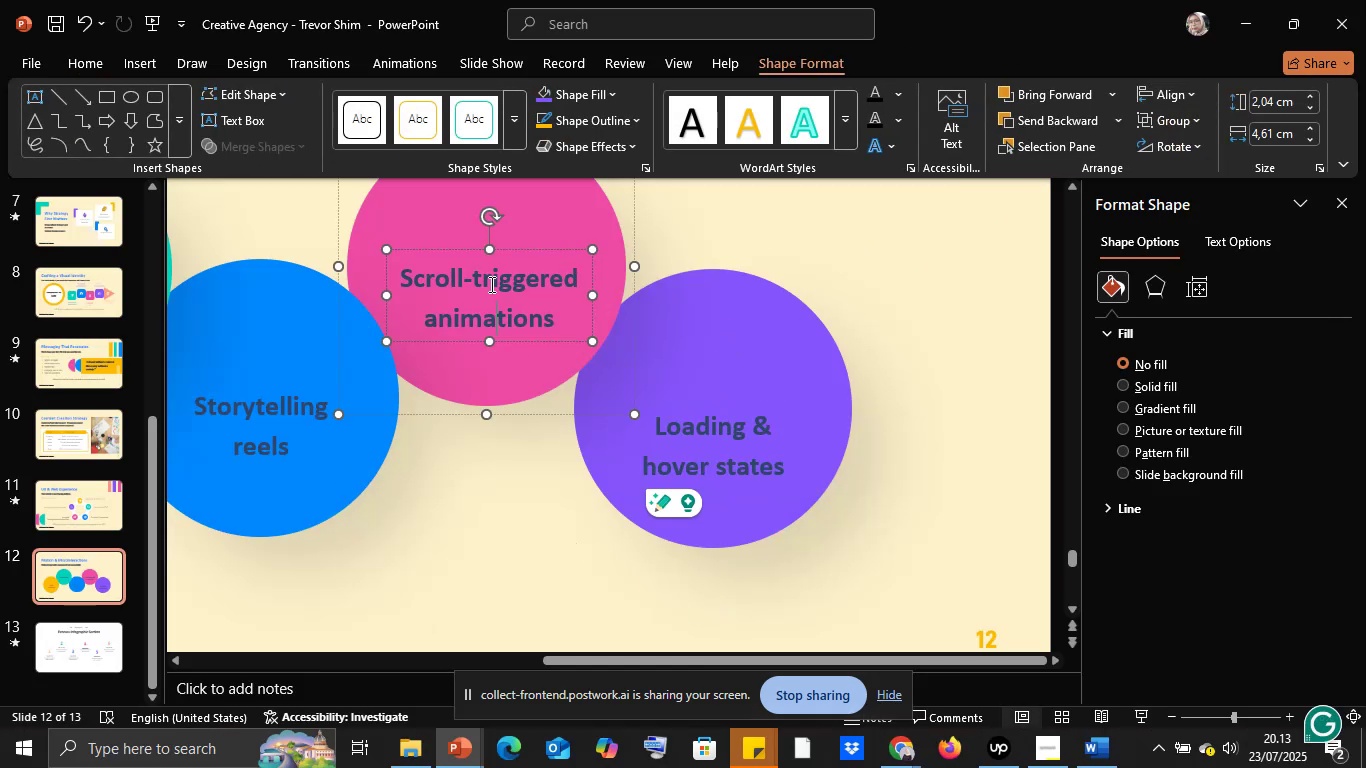 
hold_key(key=ShiftLeft, duration=0.92)
left_click([563, 213])
 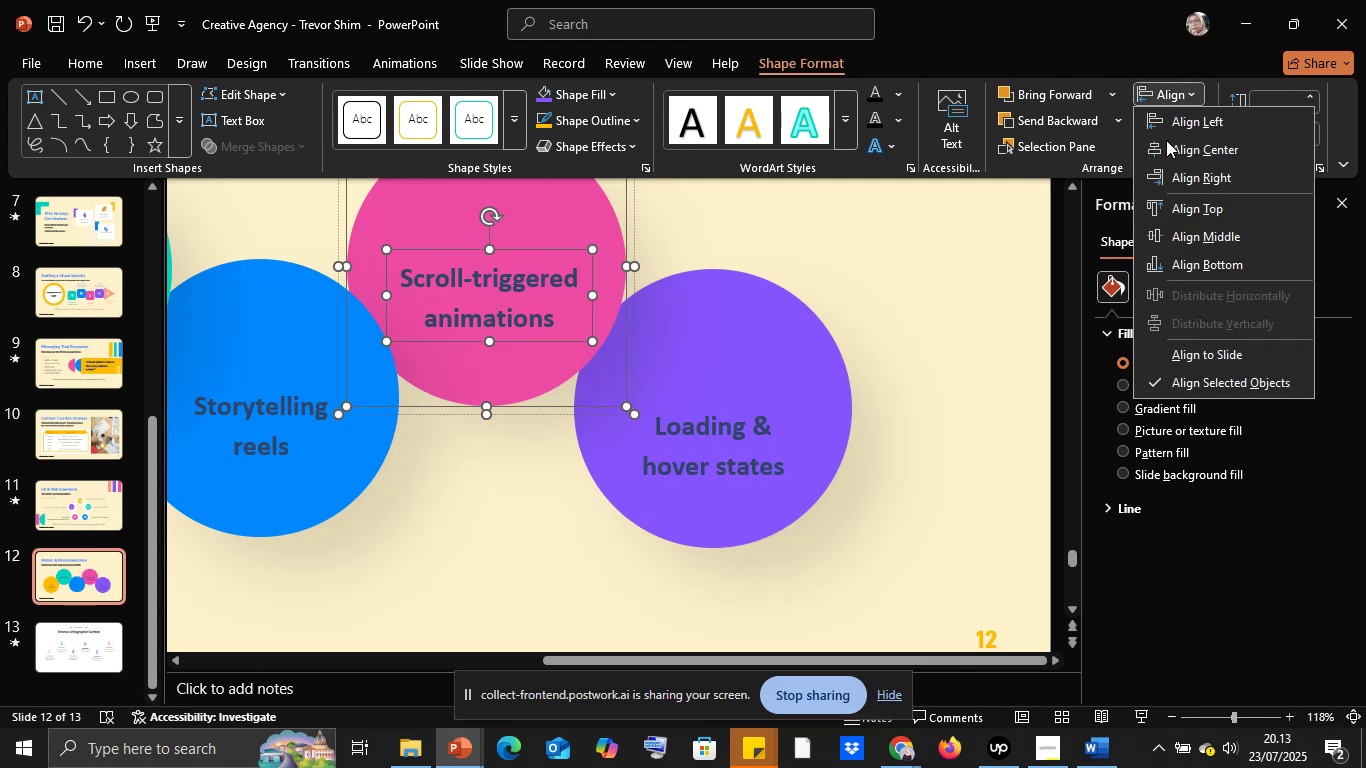 
left_click([1156, 146])
 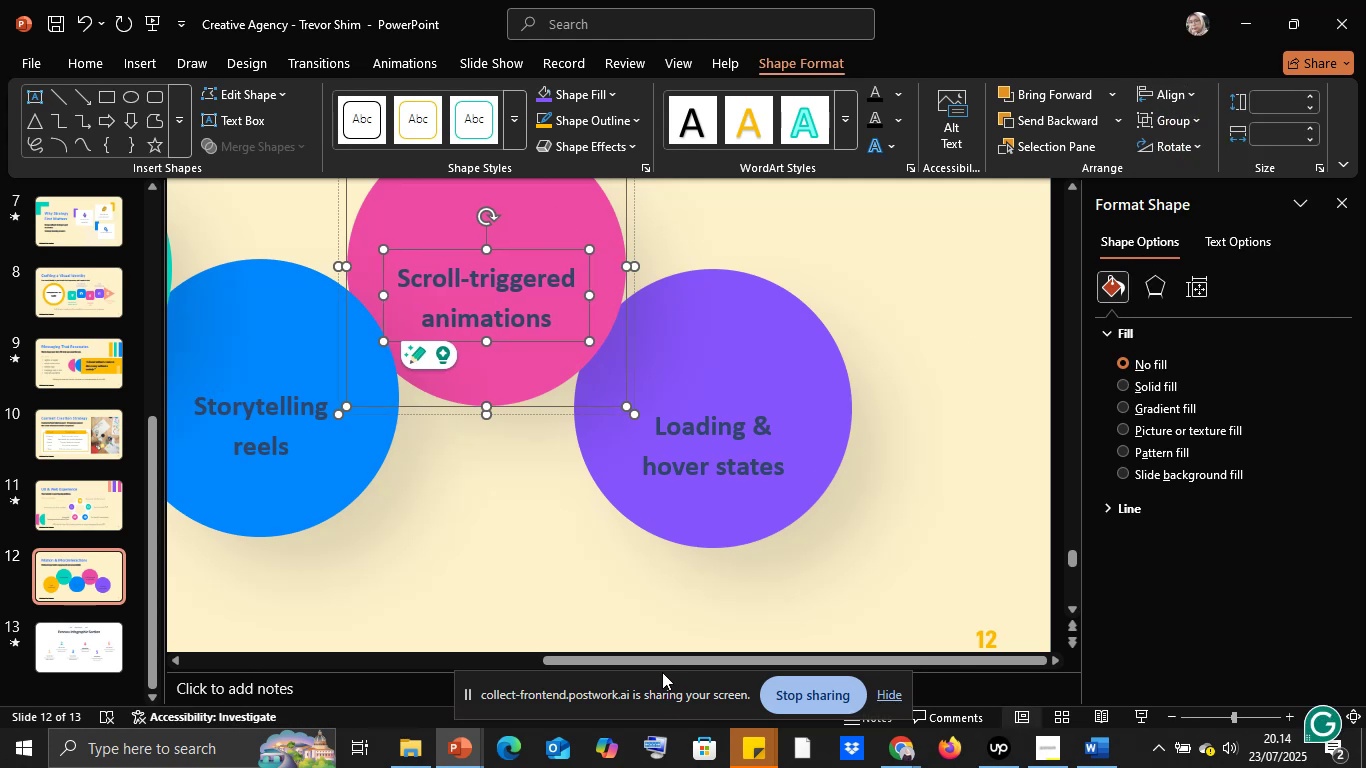 
left_click_drag(start_coordinate=[662, 664], to_coordinate=[544, 654])
 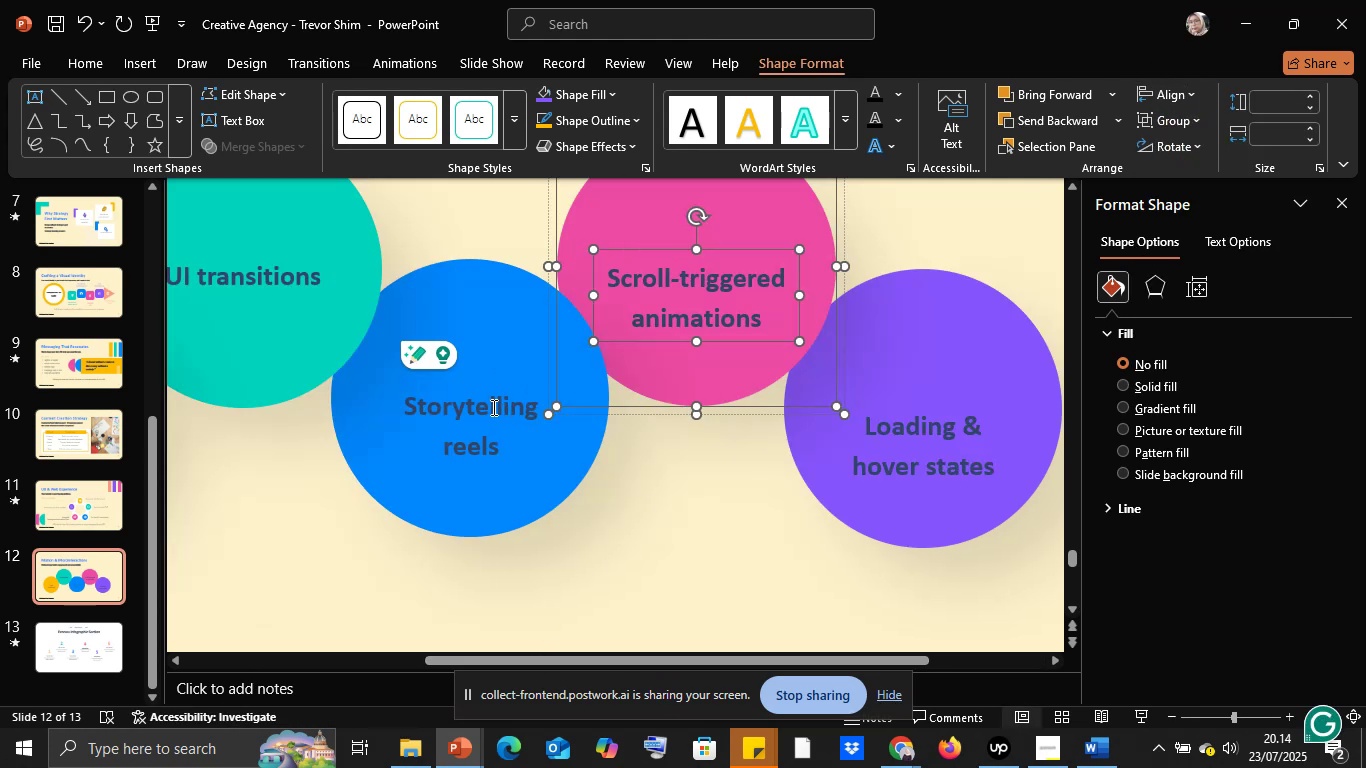 
left_click([478, 407])
 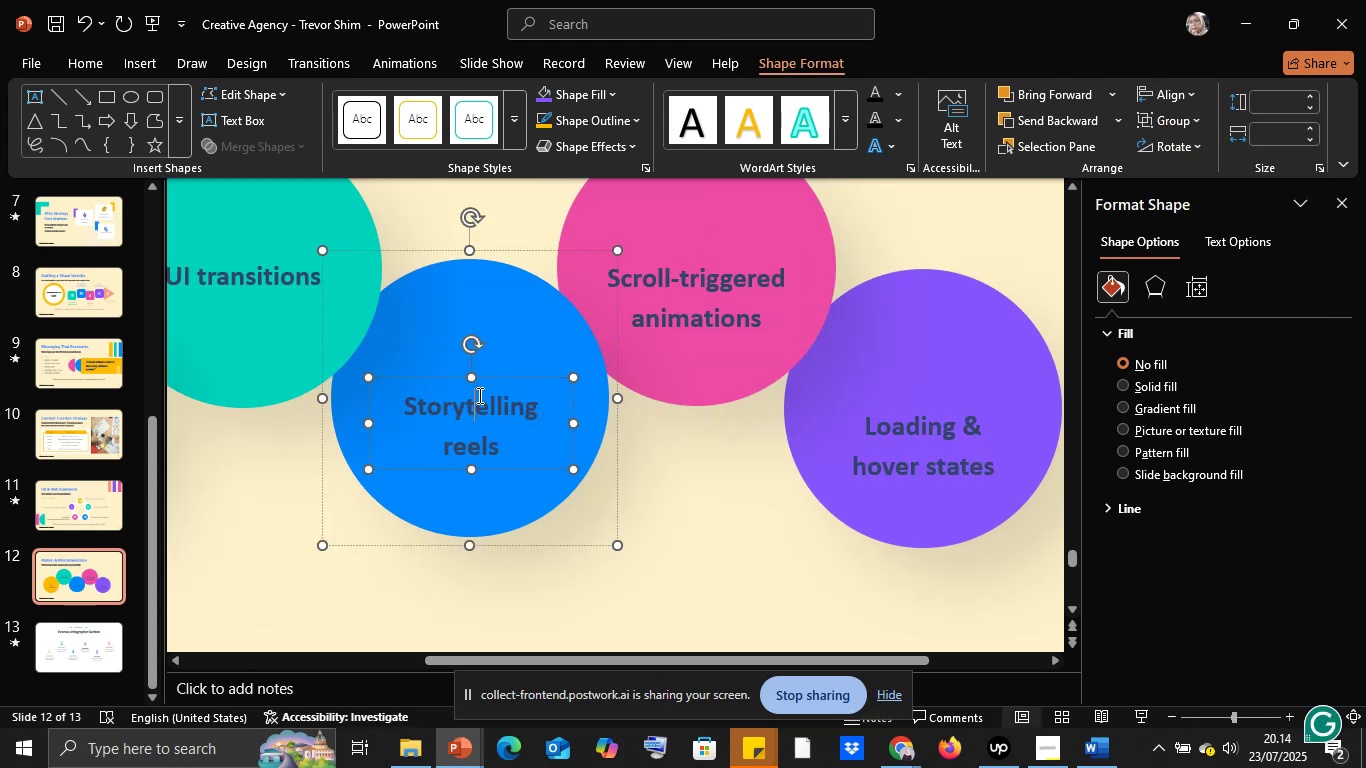 
hold_key(key=ShiftLeft, duration=0.82)
 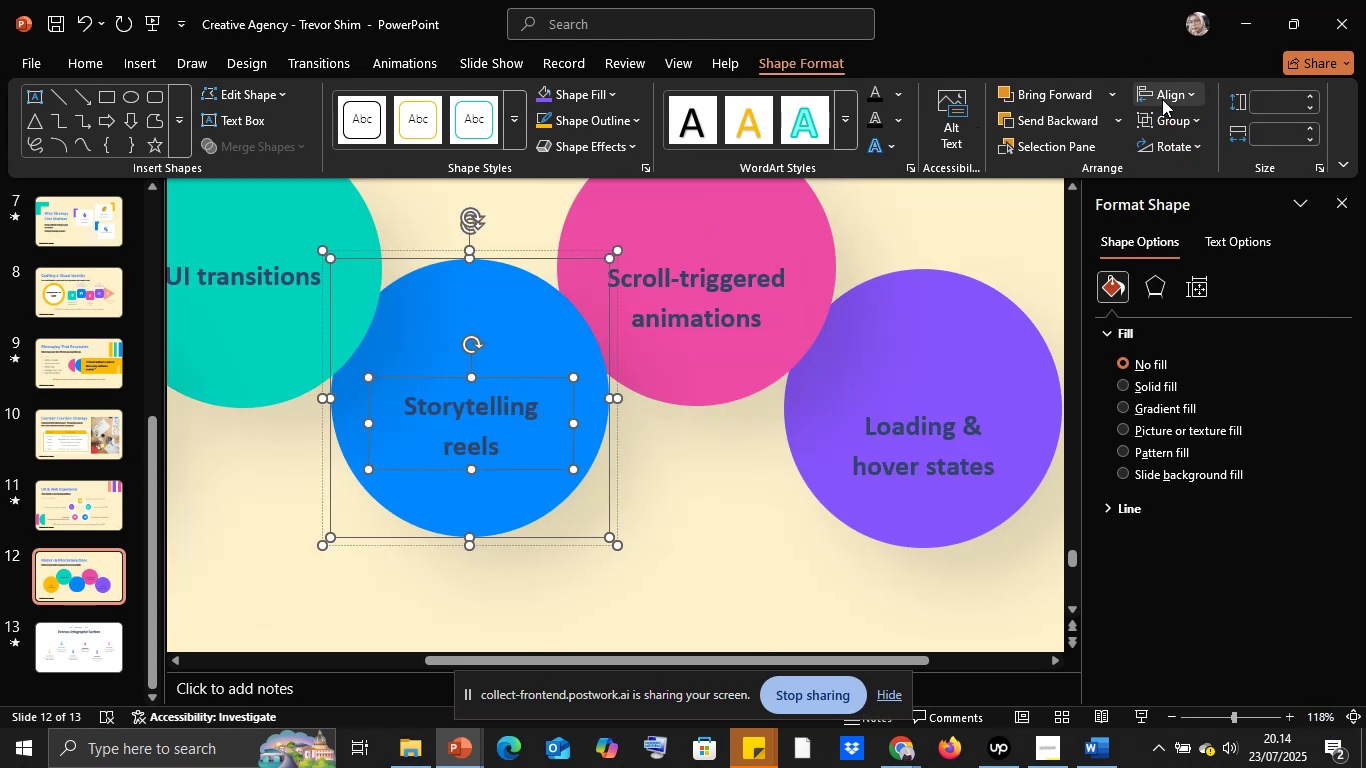 
left_click([1162, 98])
 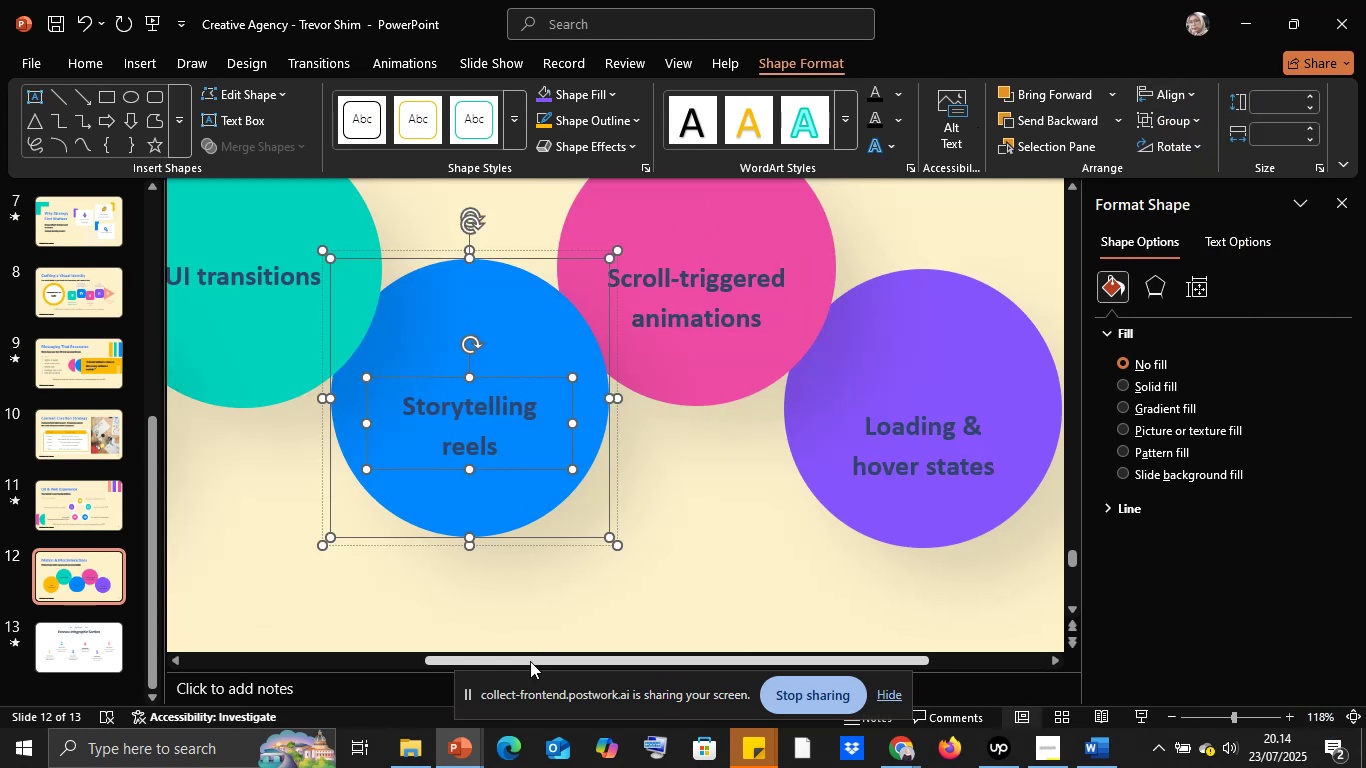 
left_click_drag(start_coordinate=[534, 661], to_coordinate=[410, 648])
 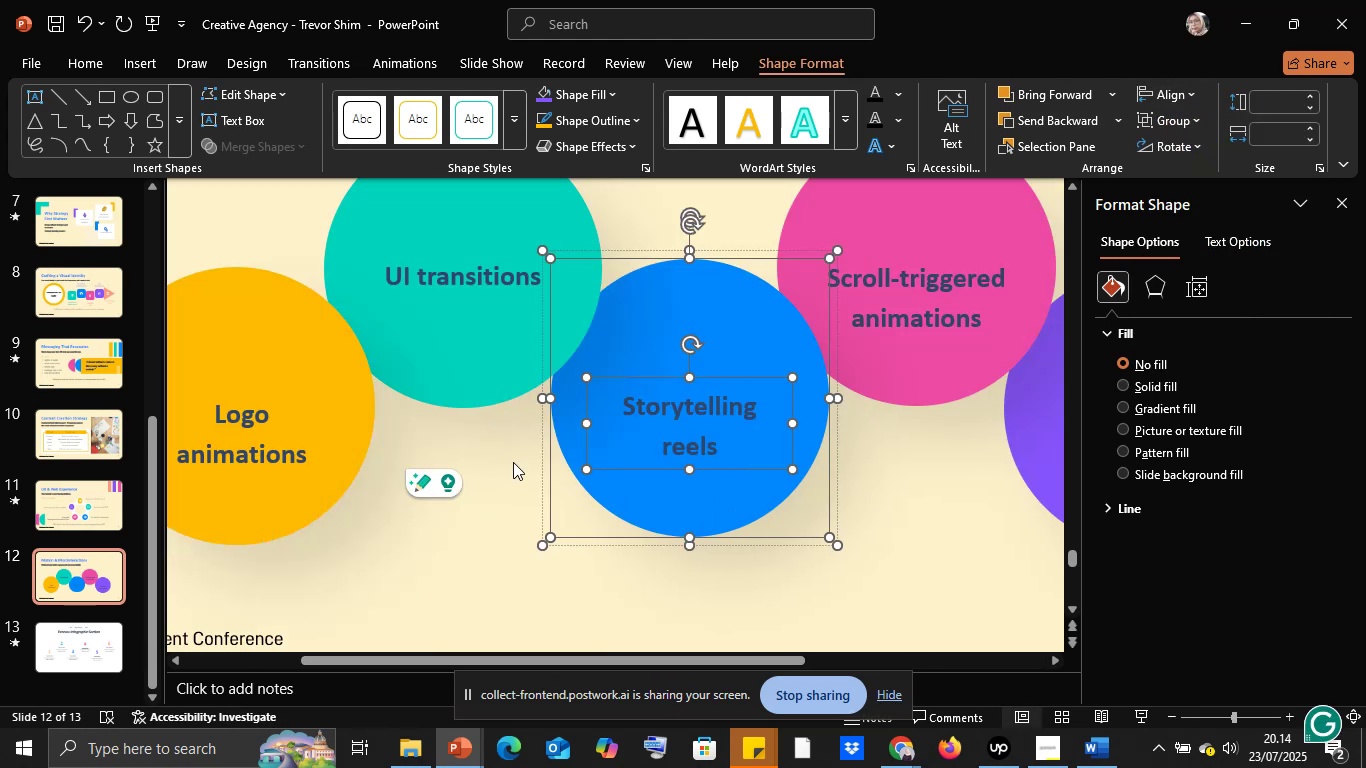 
scroll: coordinate [513, 452], scroll_direction: up, amount: 2.0
 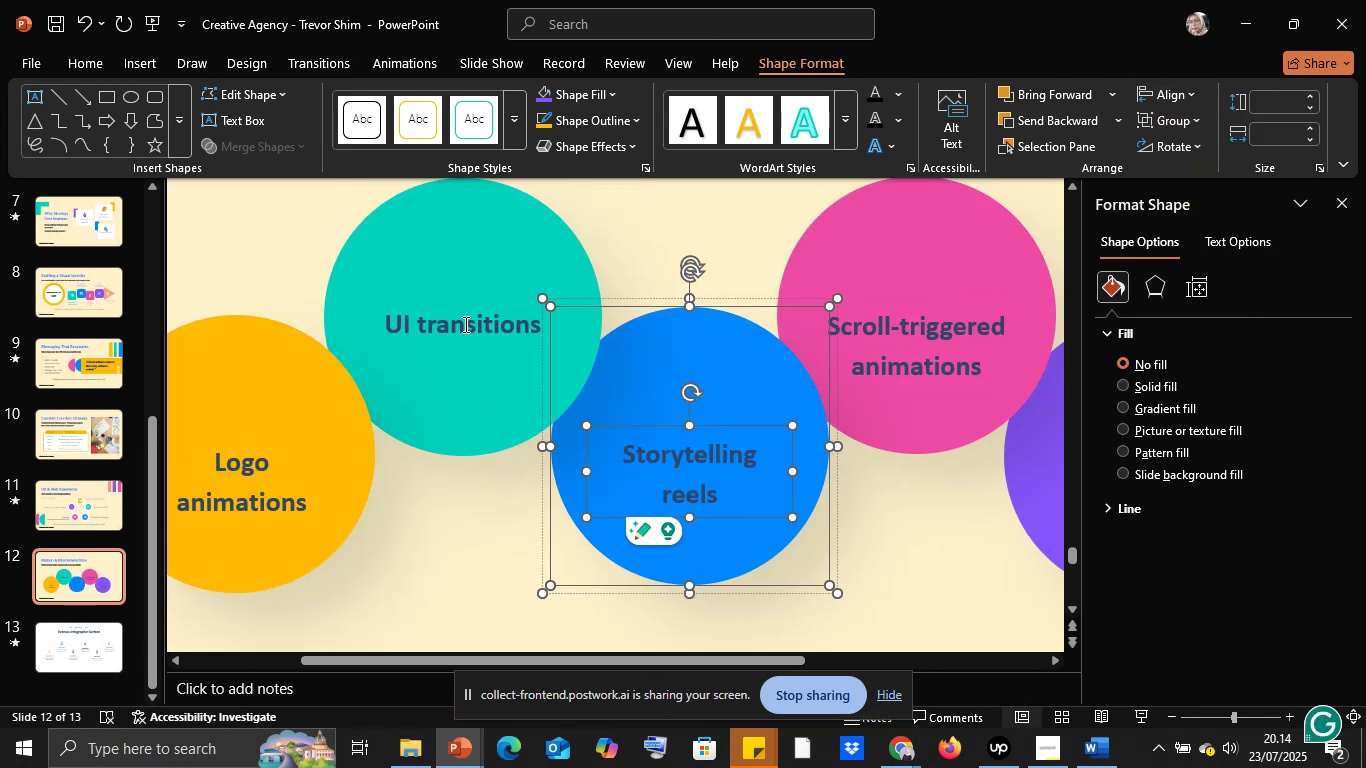 
left_click([462, 317])
 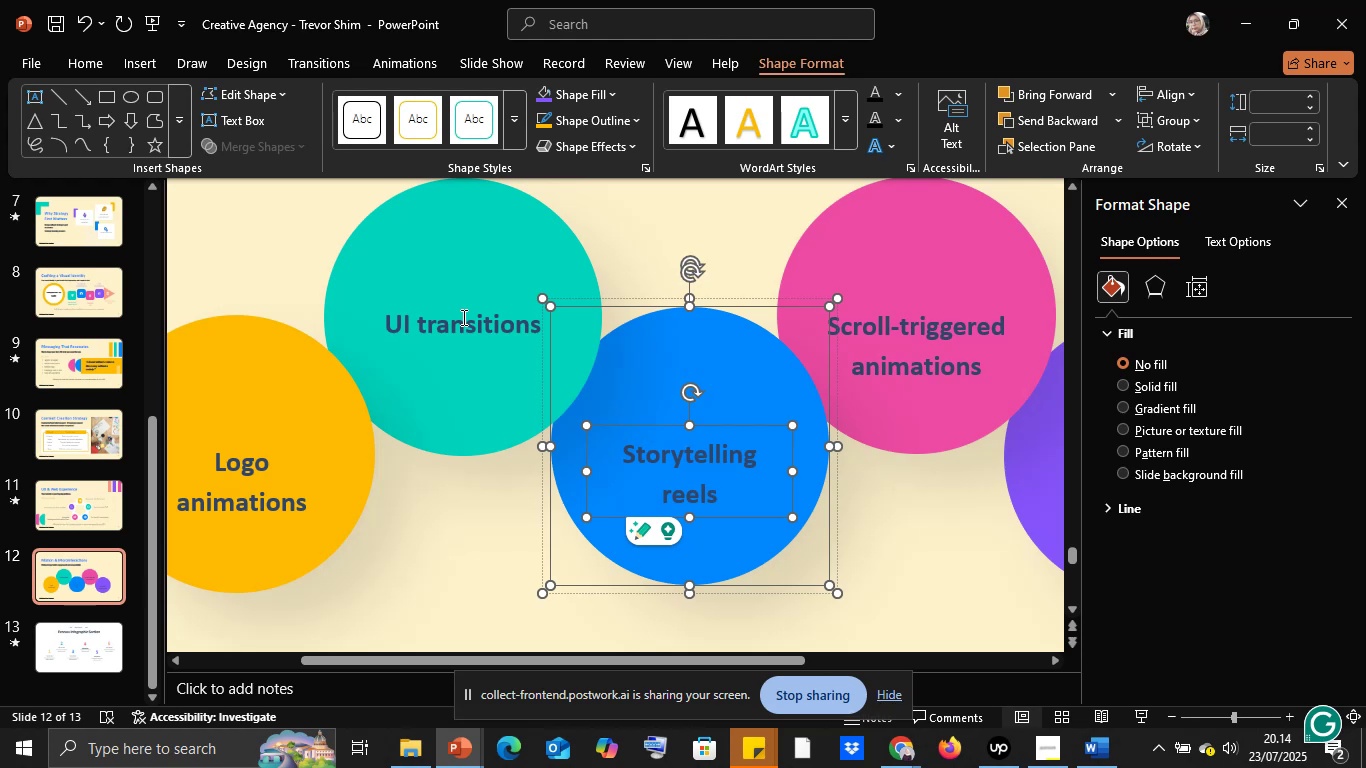 
hold_key(key=ShiftLeft, duration=3.1)
double_click([480, 255])
 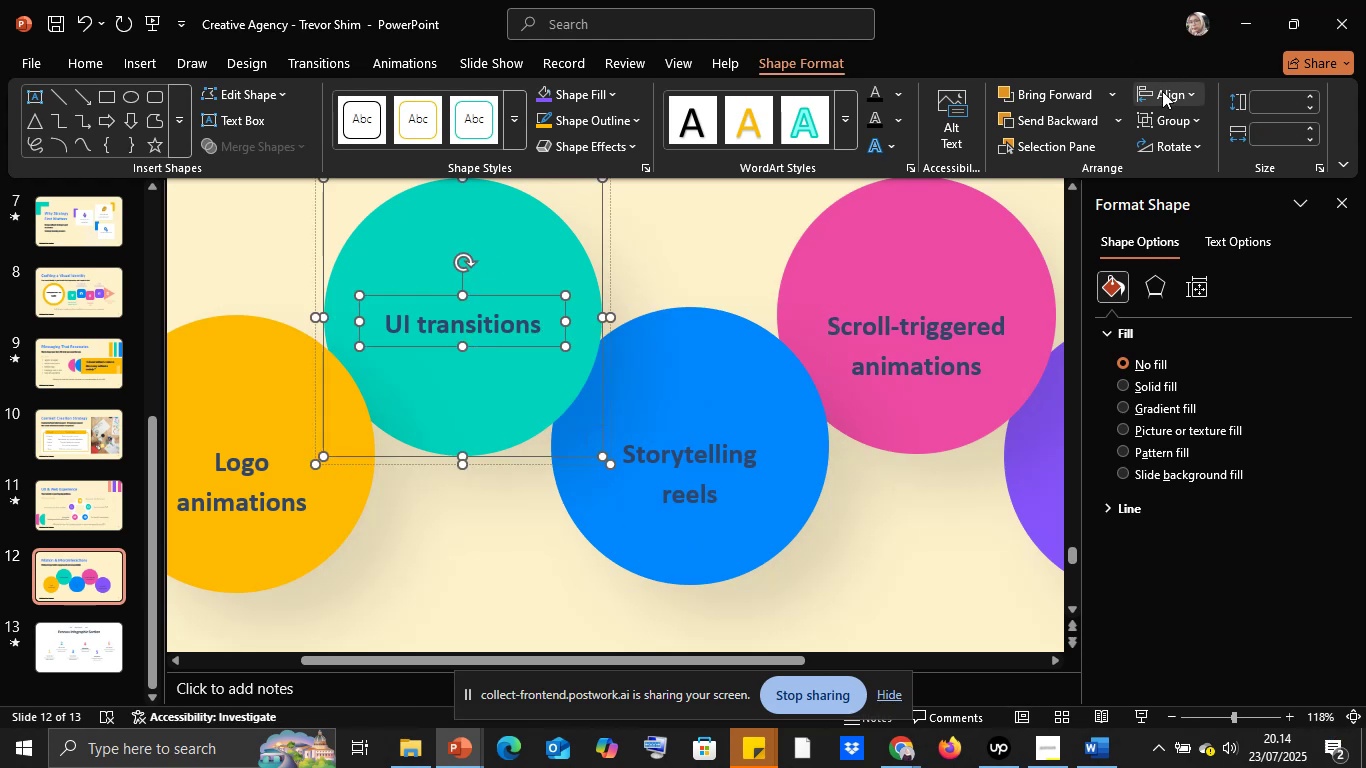 
left_click([1164, 95])
 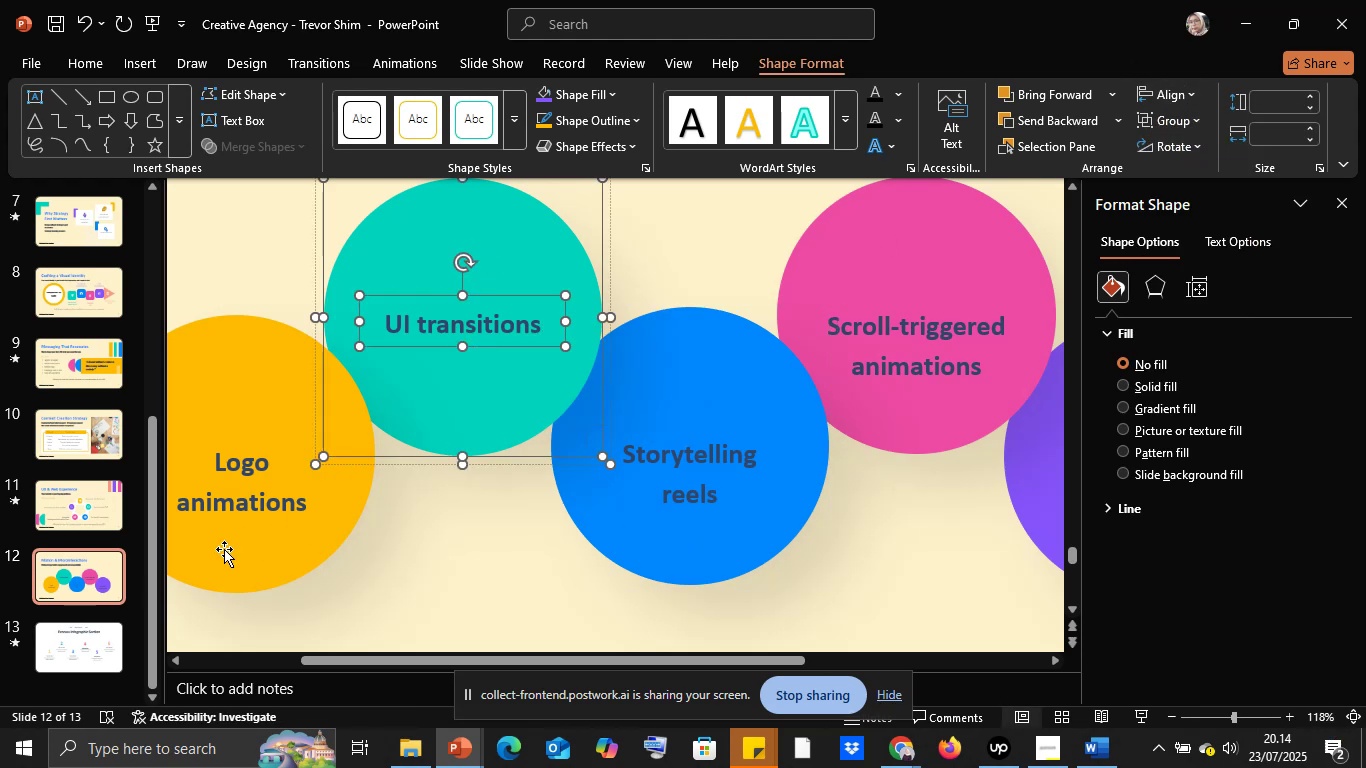 
left_click([247, 484])
 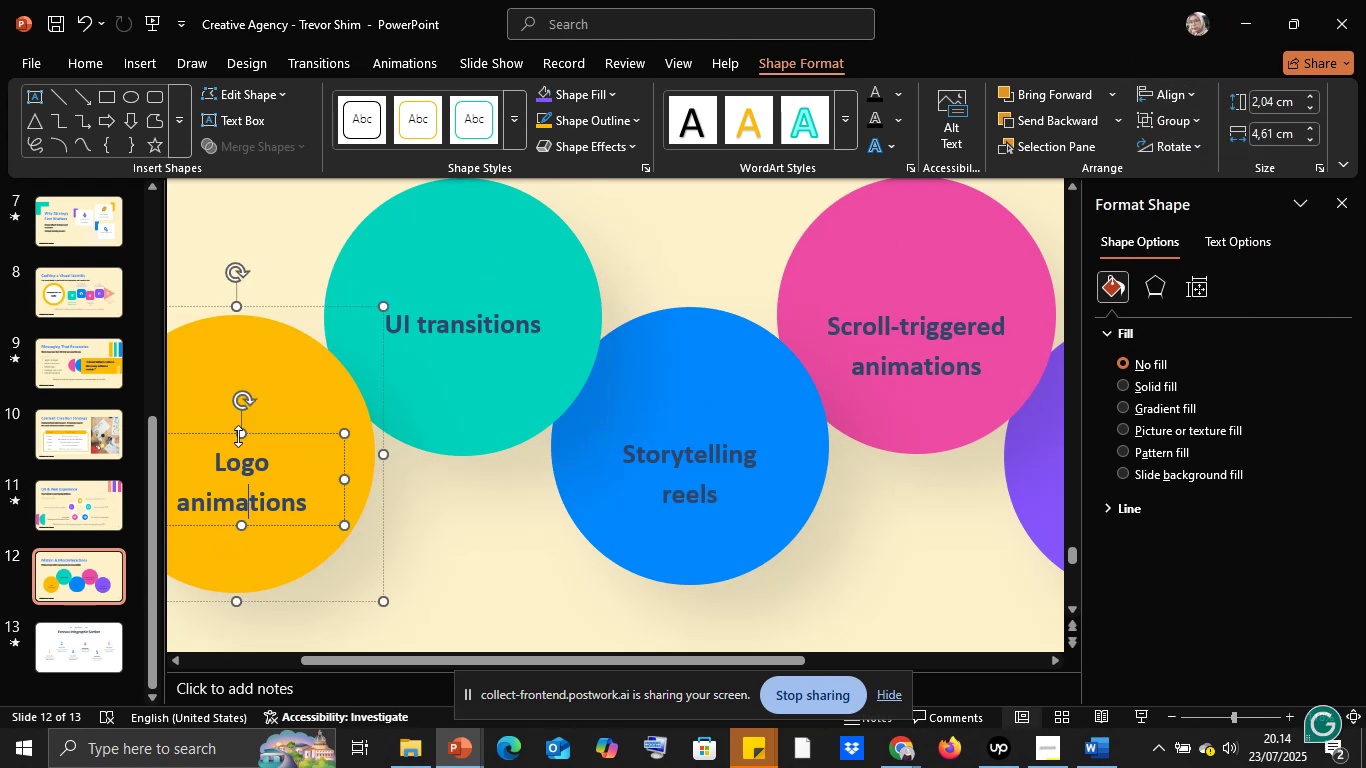 
hold_key(key=ShiftLeft, duration=0.72)
left_click([266, 375])
 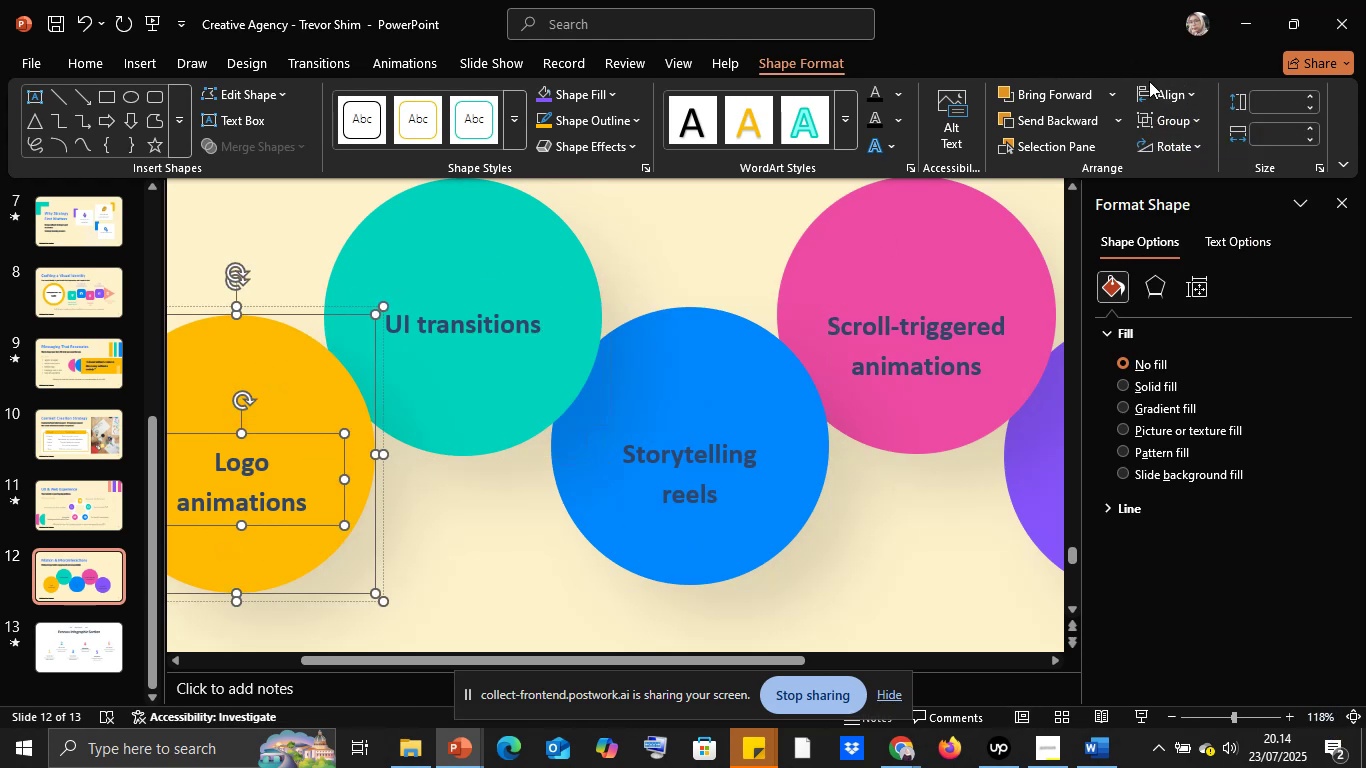 
left_click([1150, 87])
 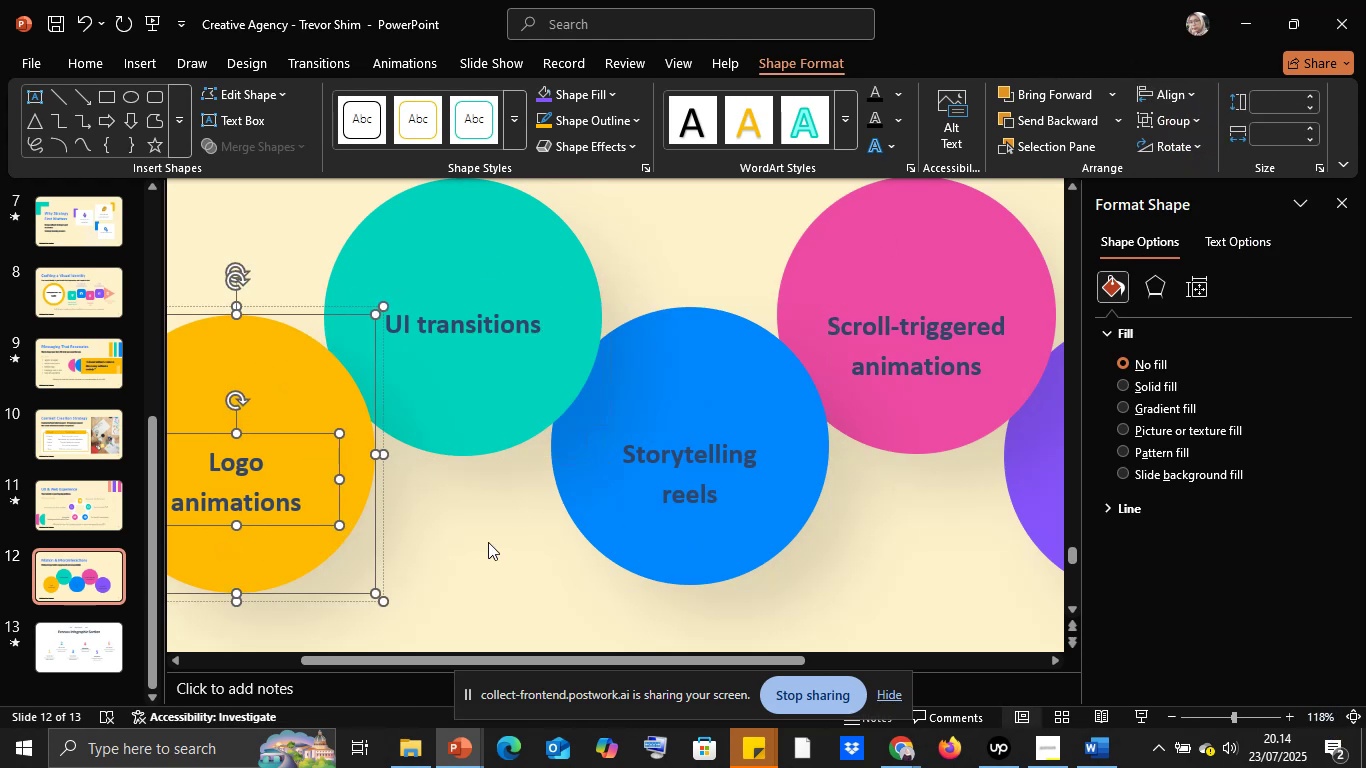 
left_click([466, 566])
 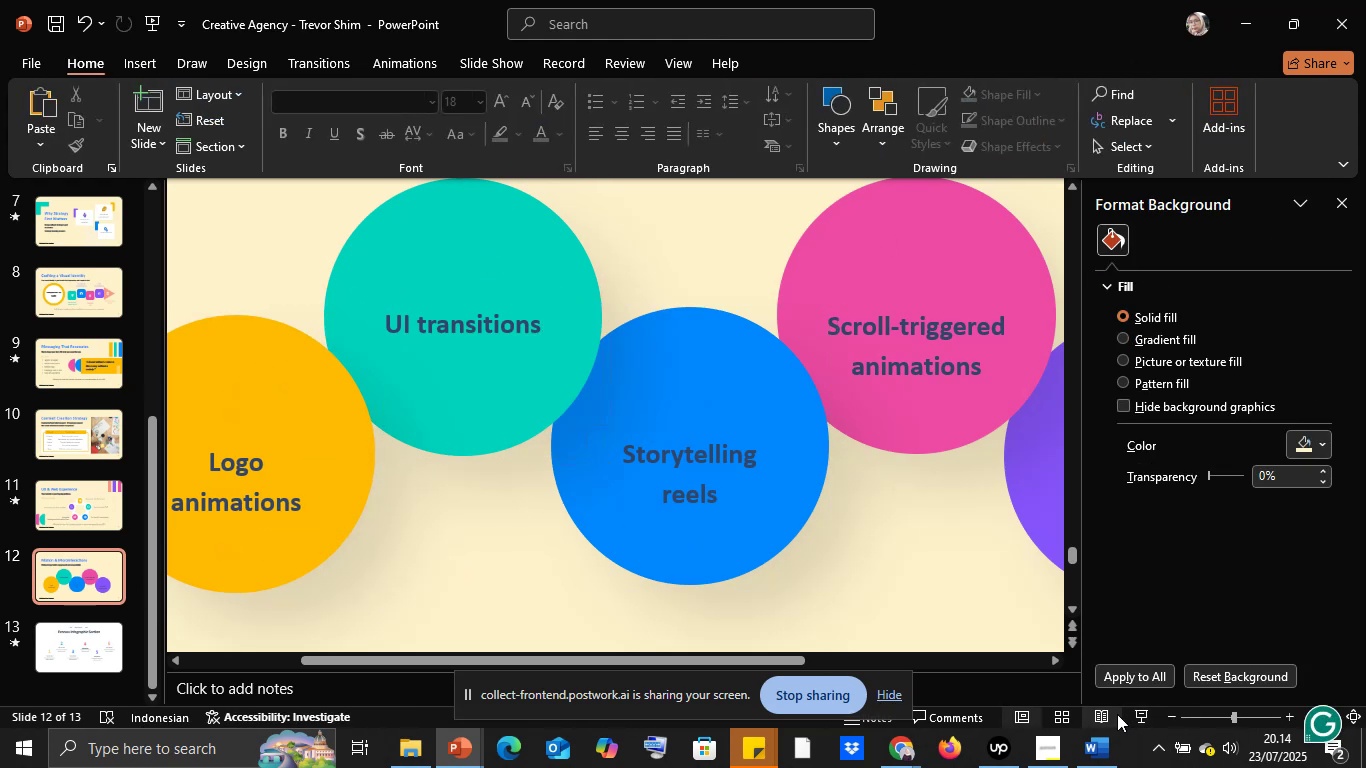 
left_click([1129, 714])
 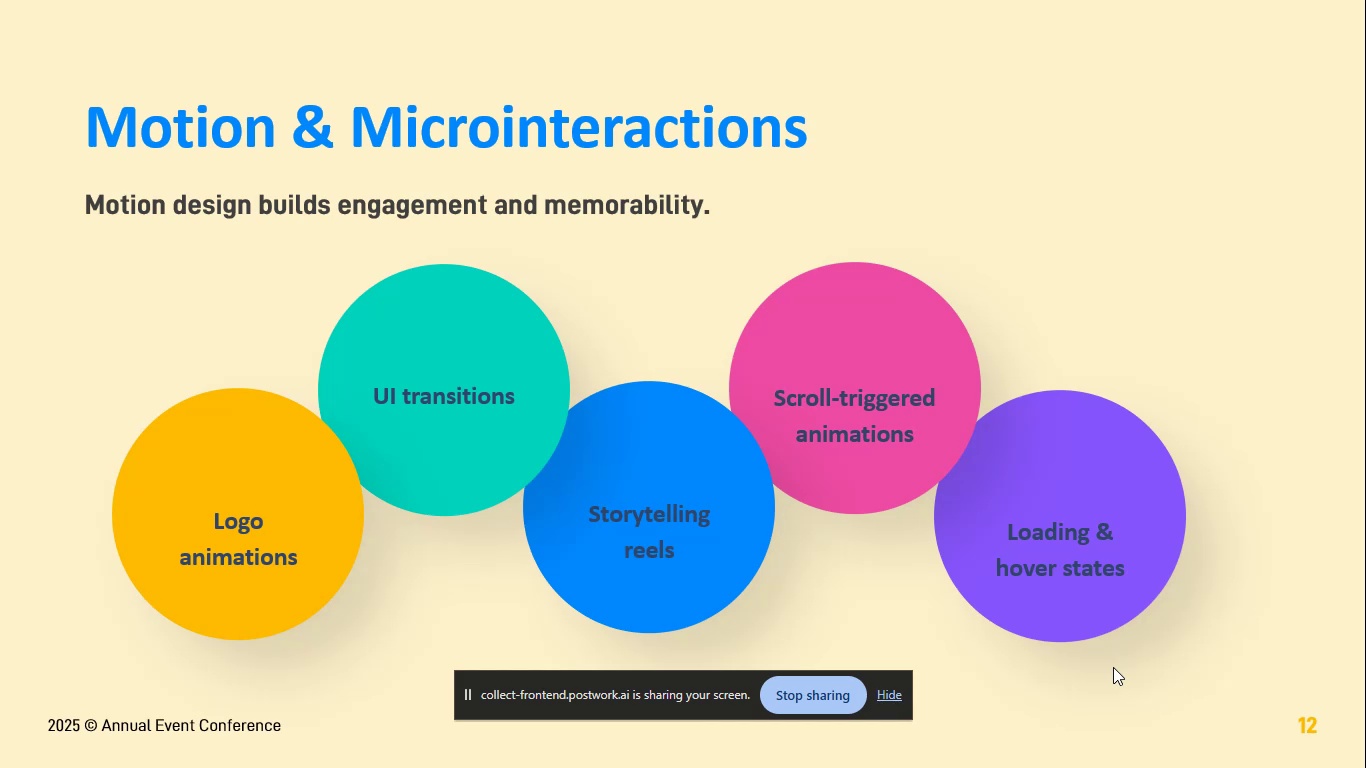 
wait(10.8)
 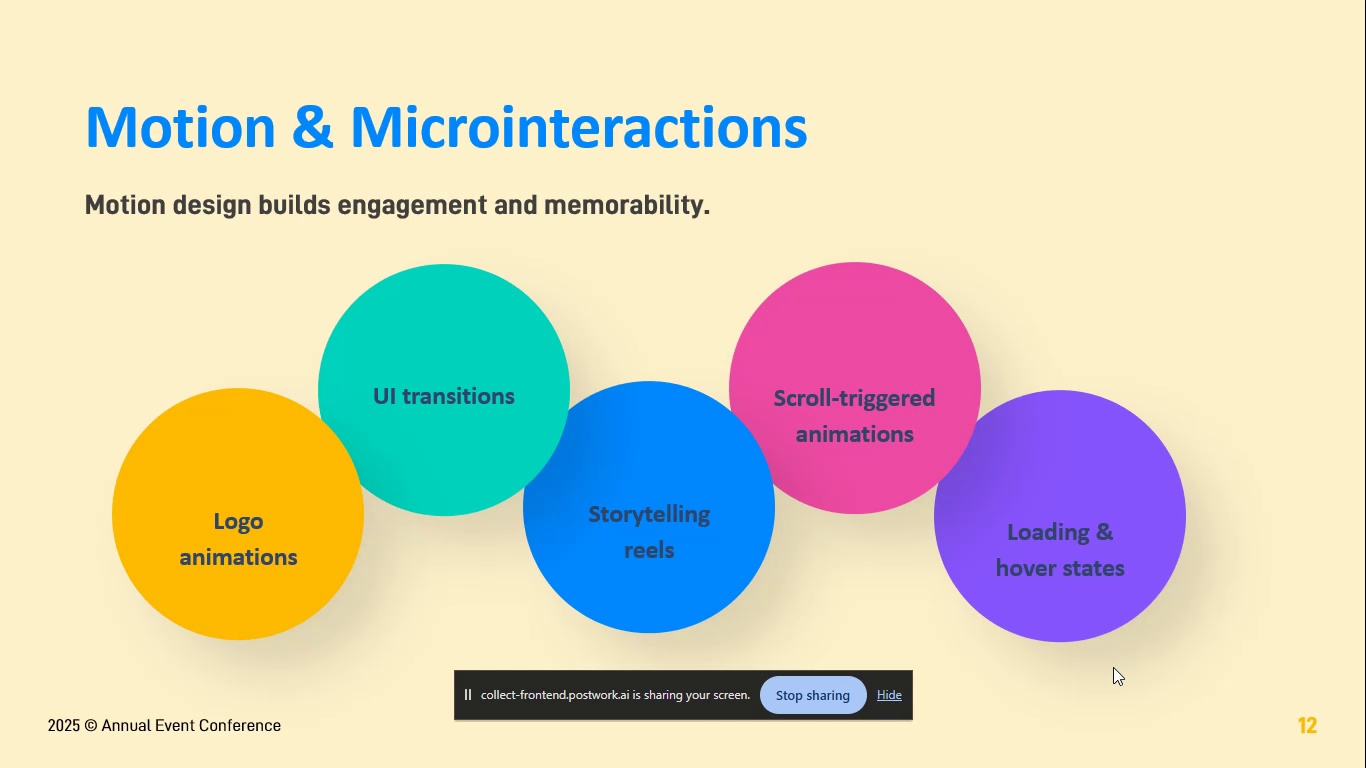 
key(Escape)
 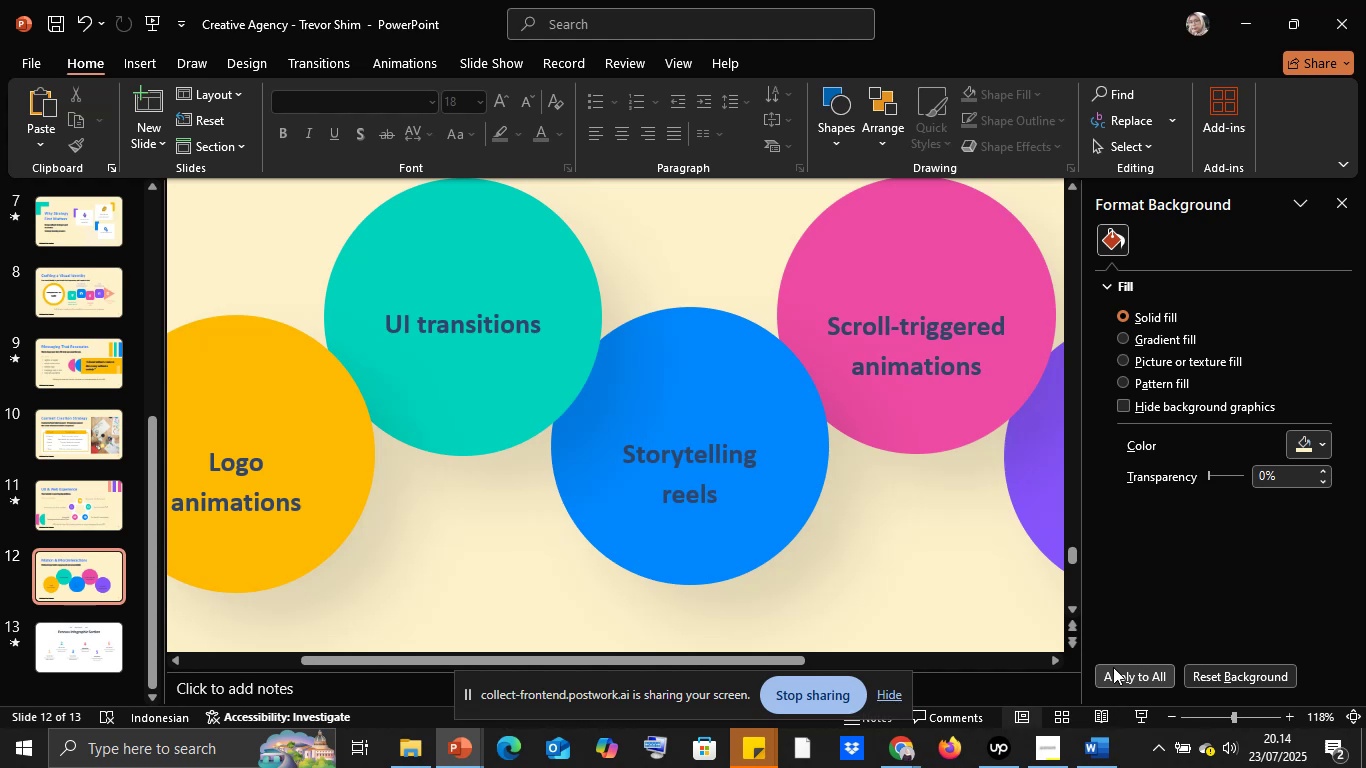 
wait(31.36)
 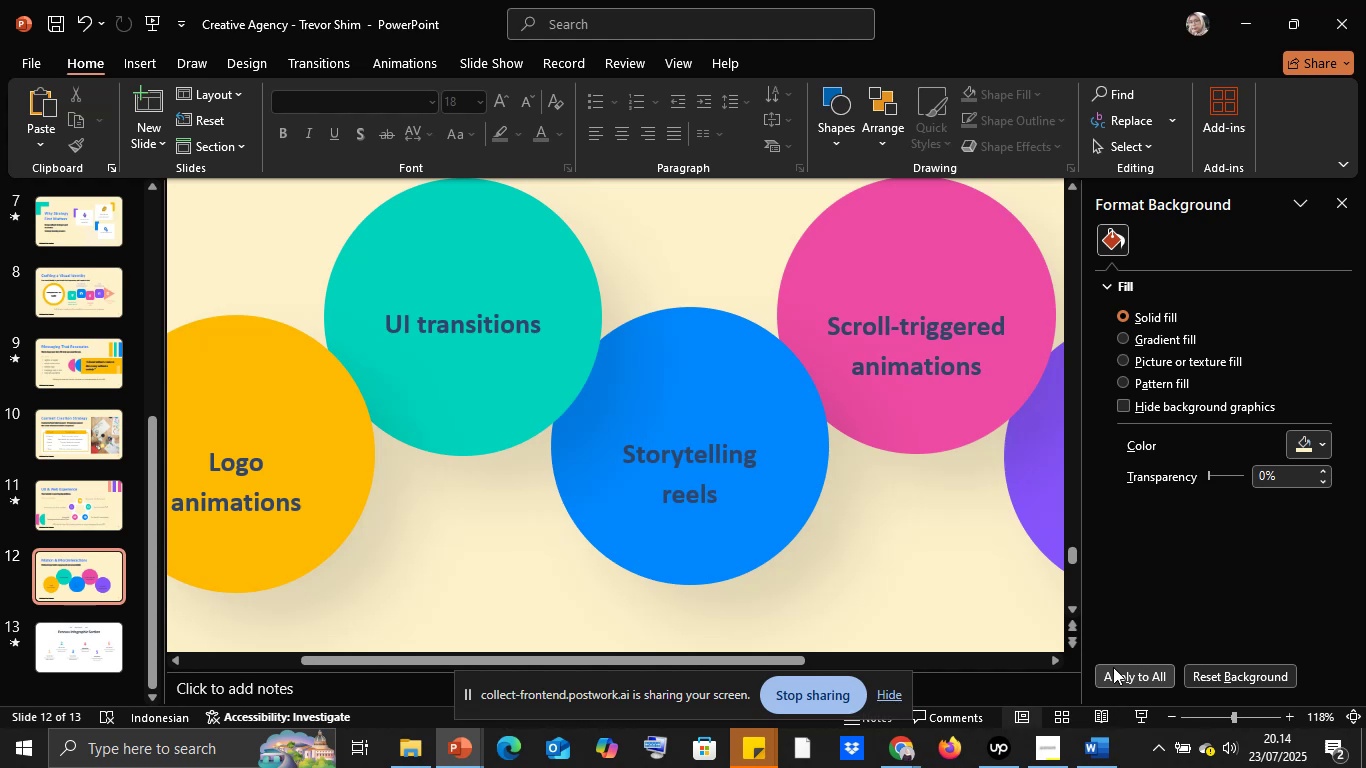 
left_click([255, 474])
 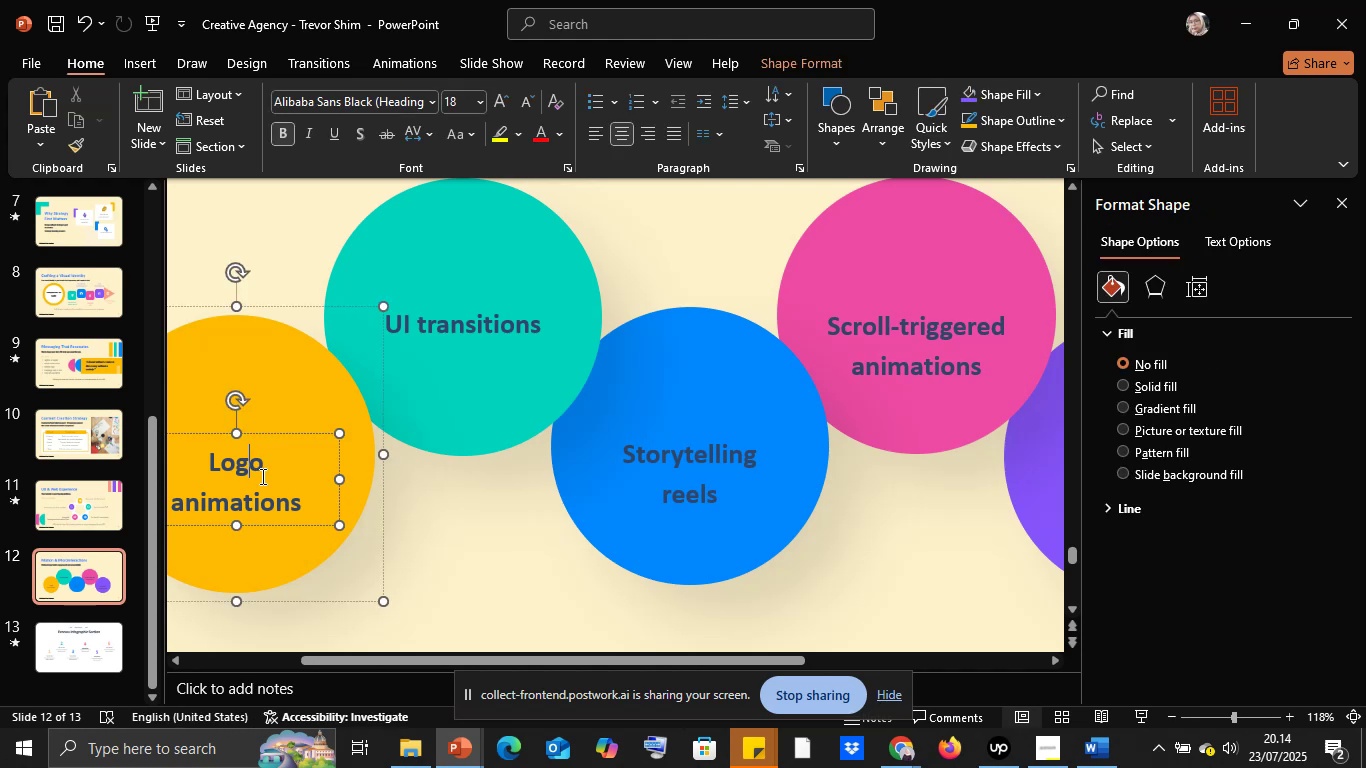 
key(Control+A)
 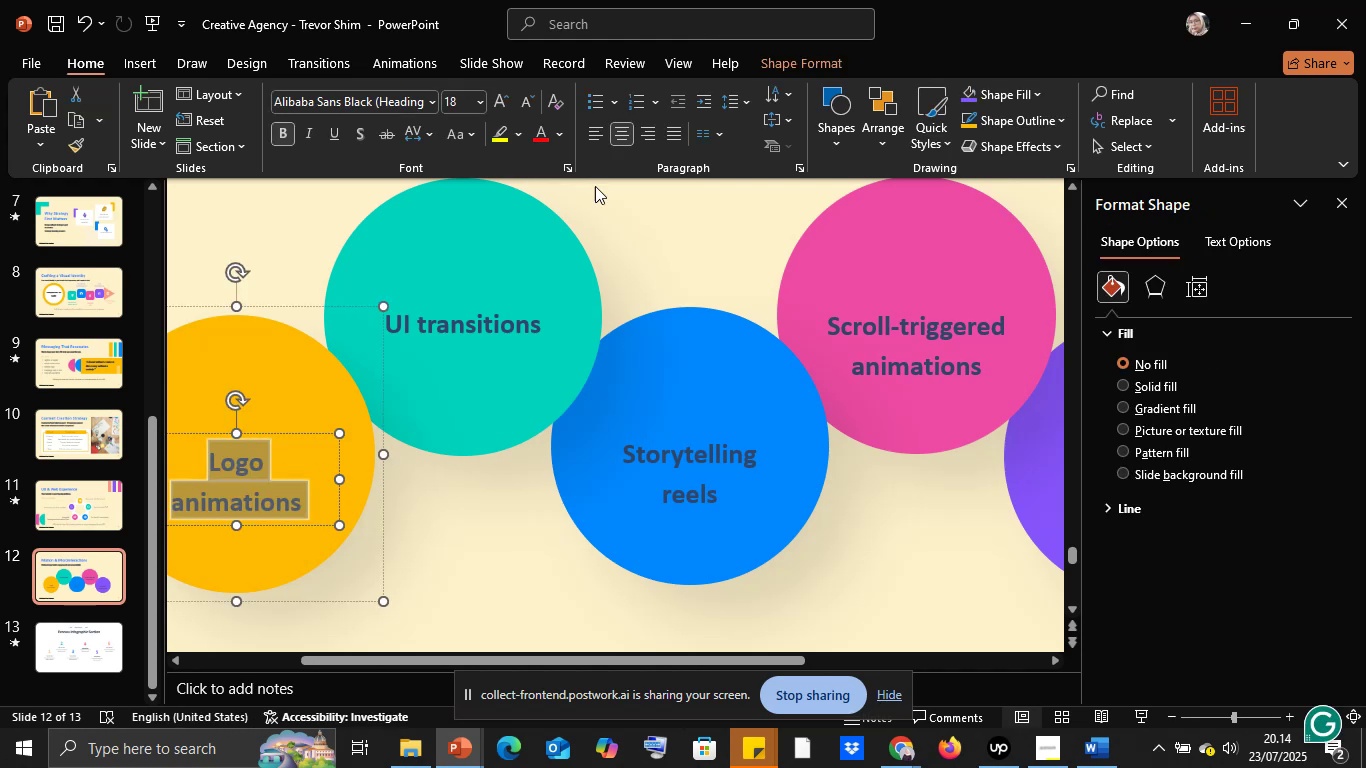 
key(Control+C)
 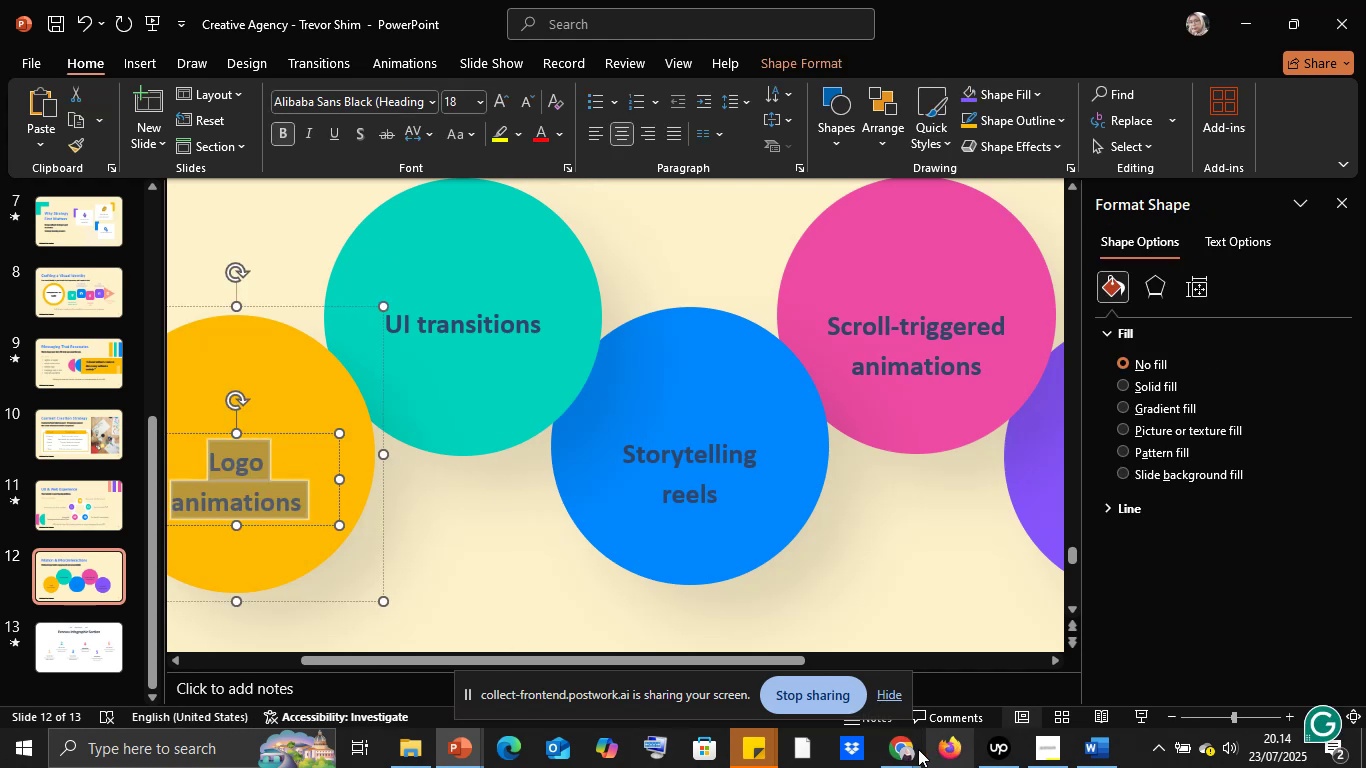 
left_click([912, 753])
 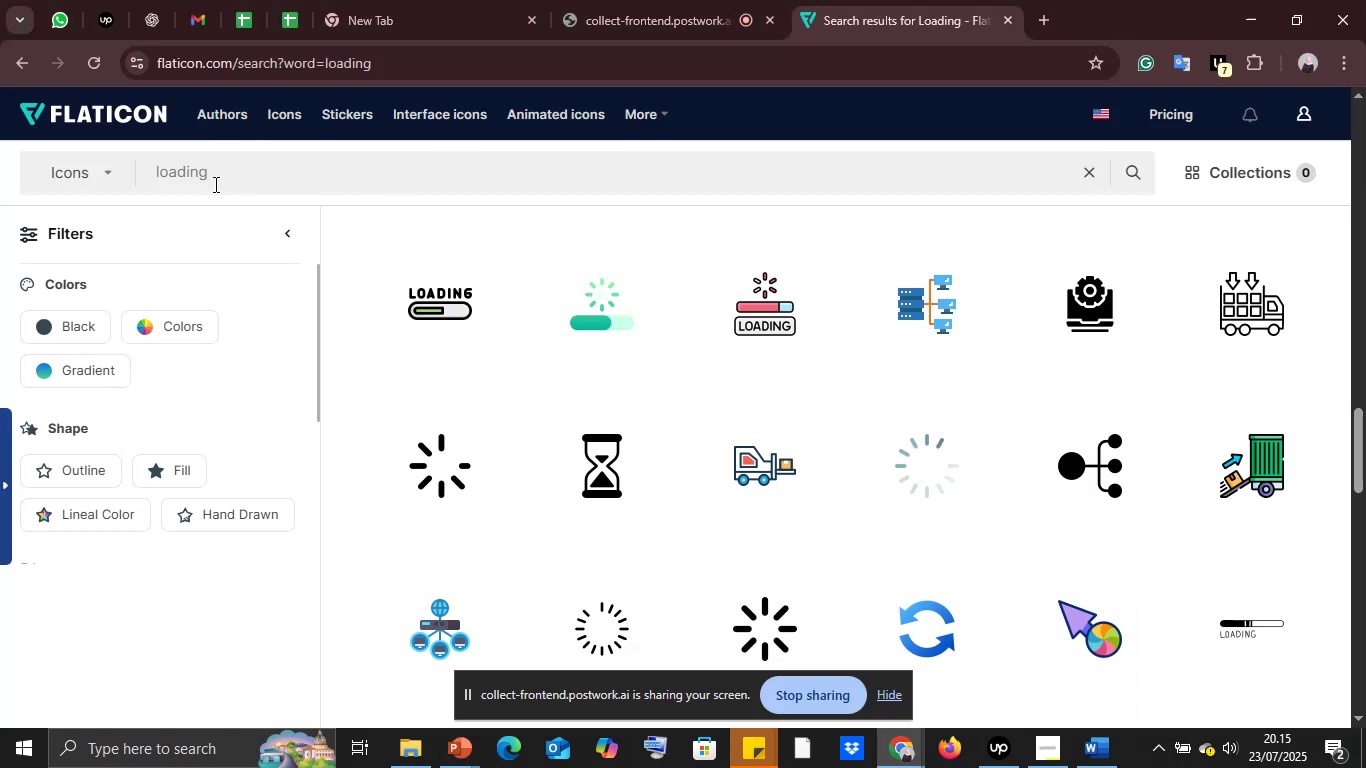 
double_click([213, 178])
 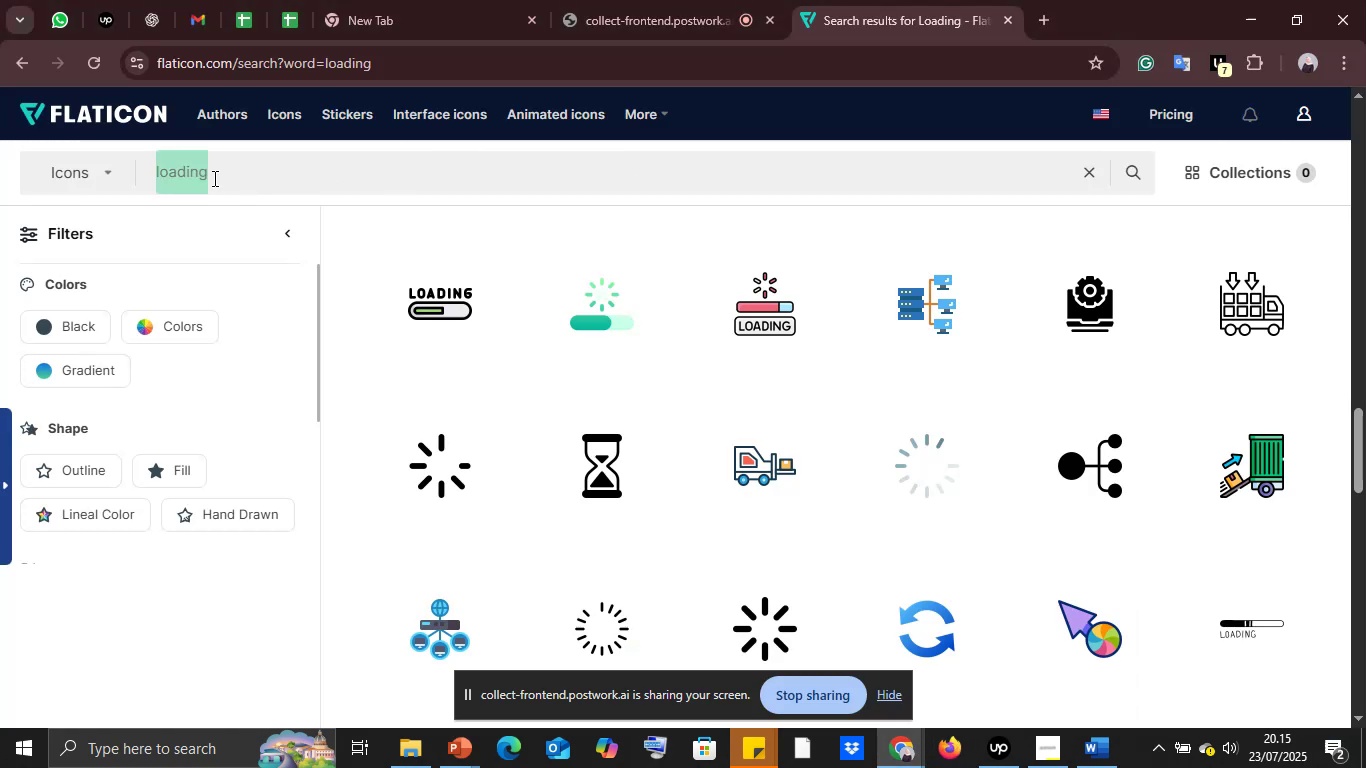 
triple_click([213, 178])
 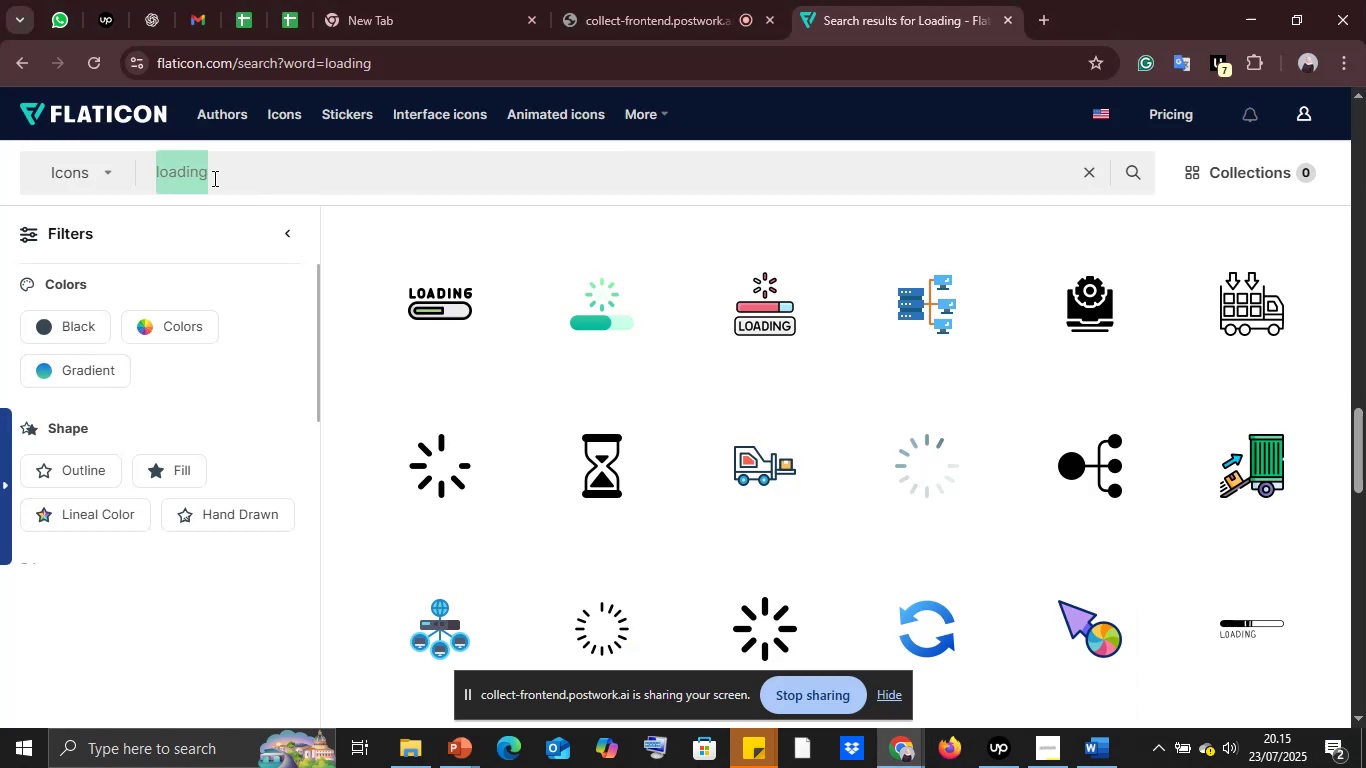 
key(Control+V)
 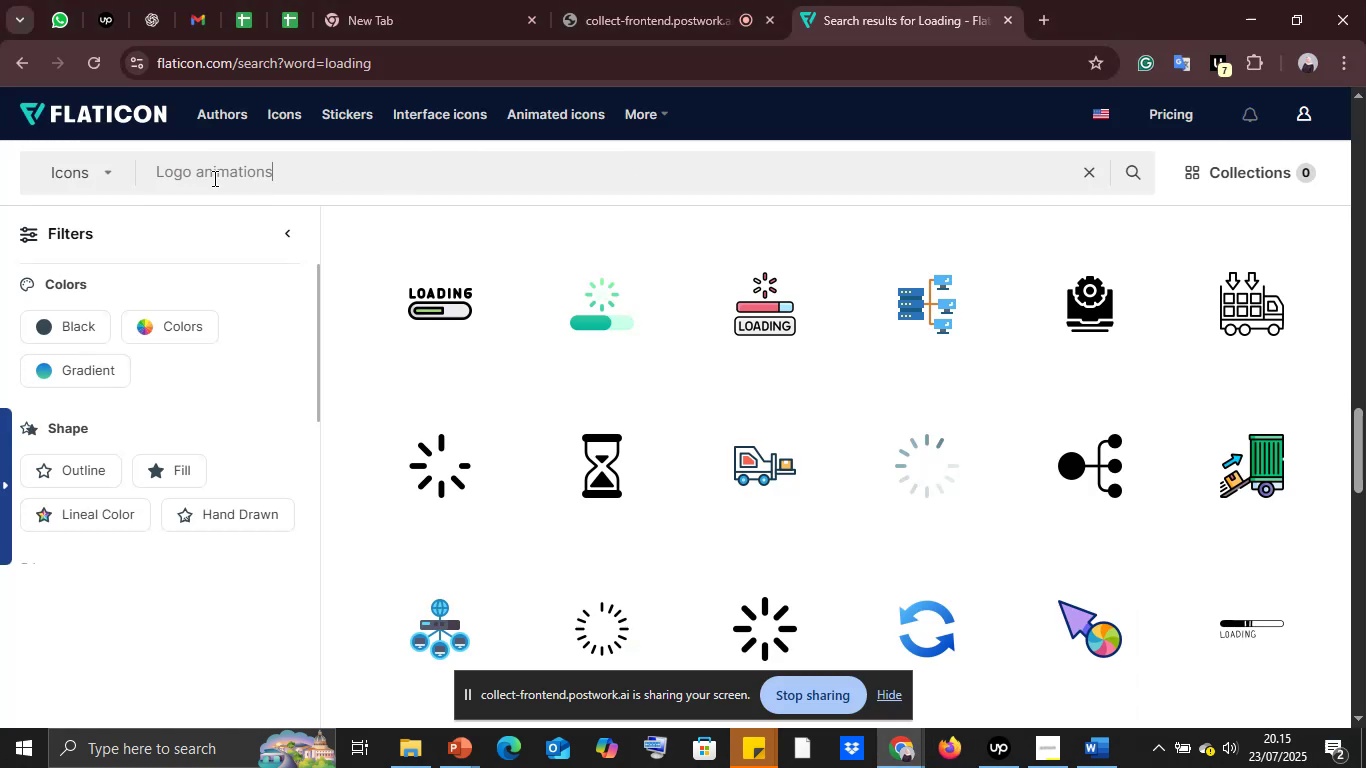 
key(Enter)
 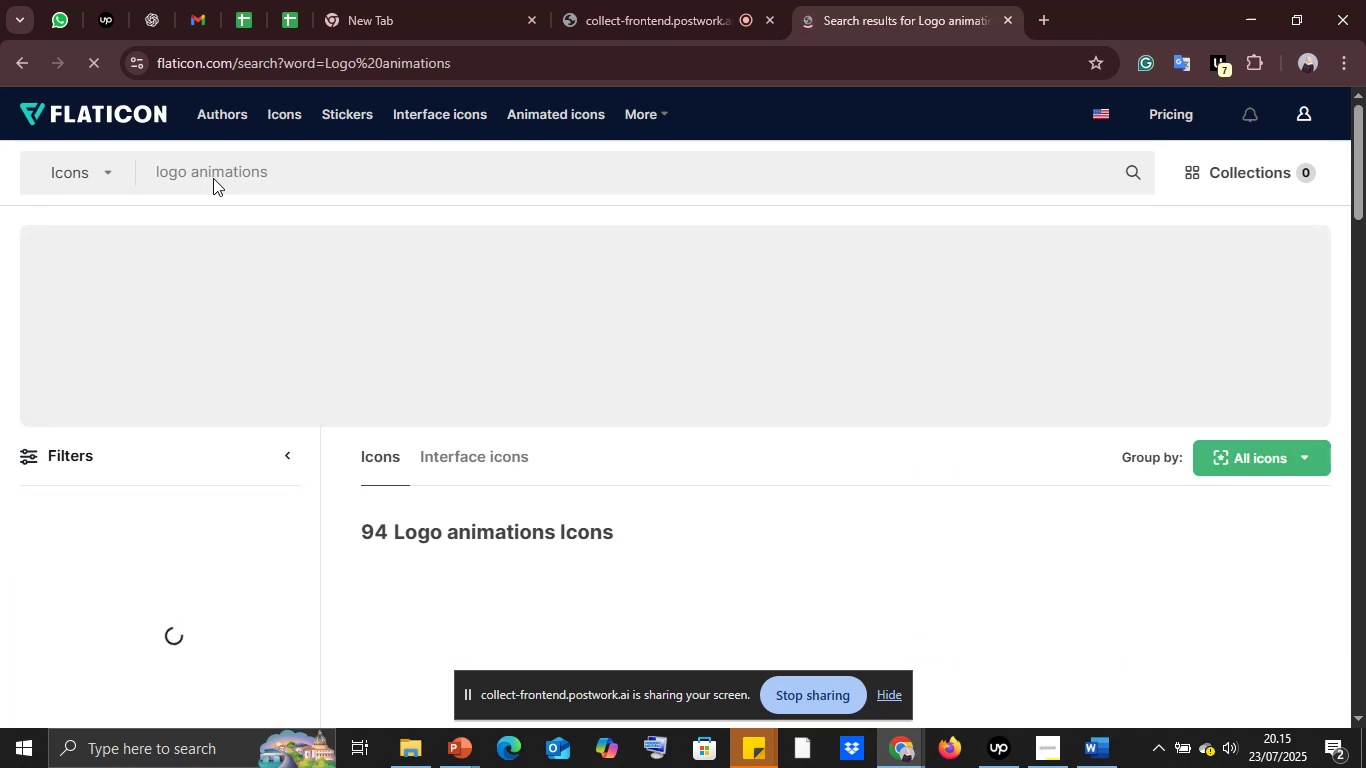 
wait(15.46)
 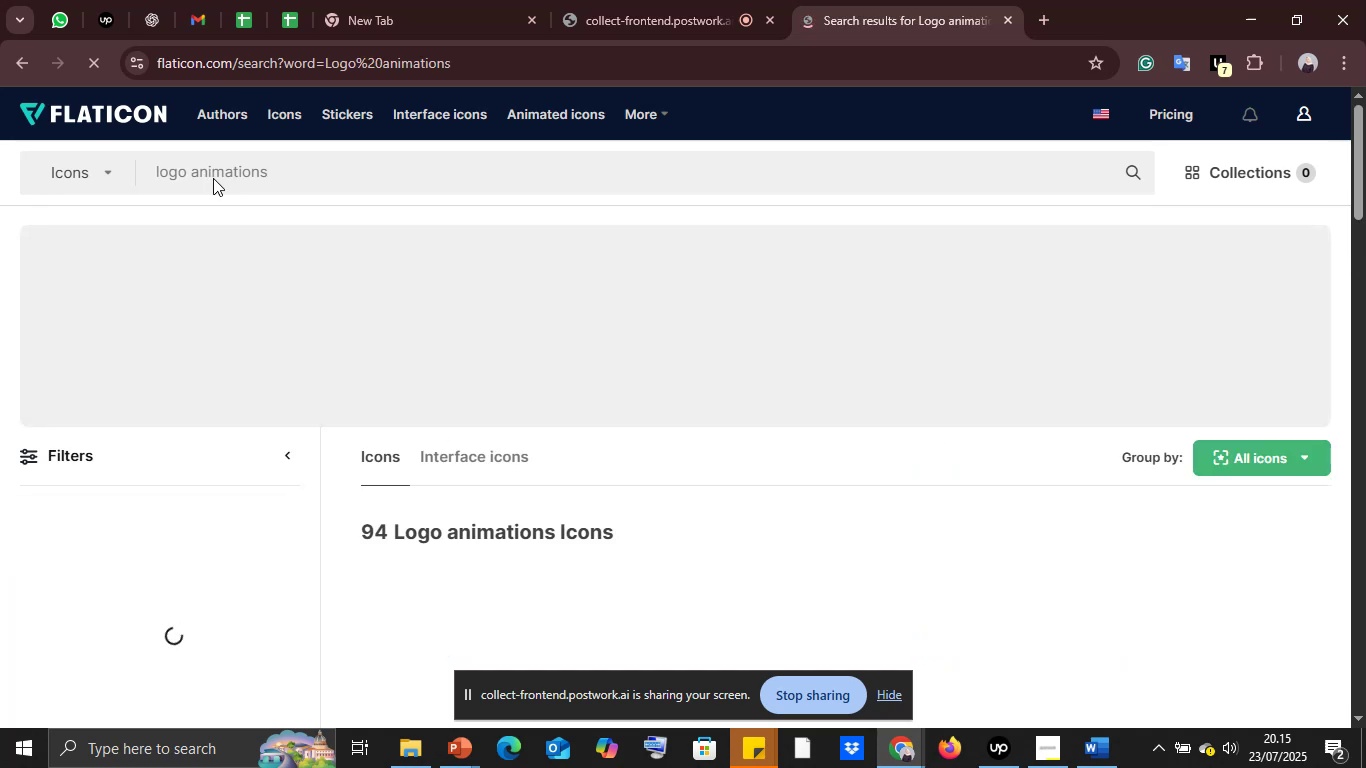 
scroll: coordinate [574, 366], scroll_direction: down, amount: 2.0
 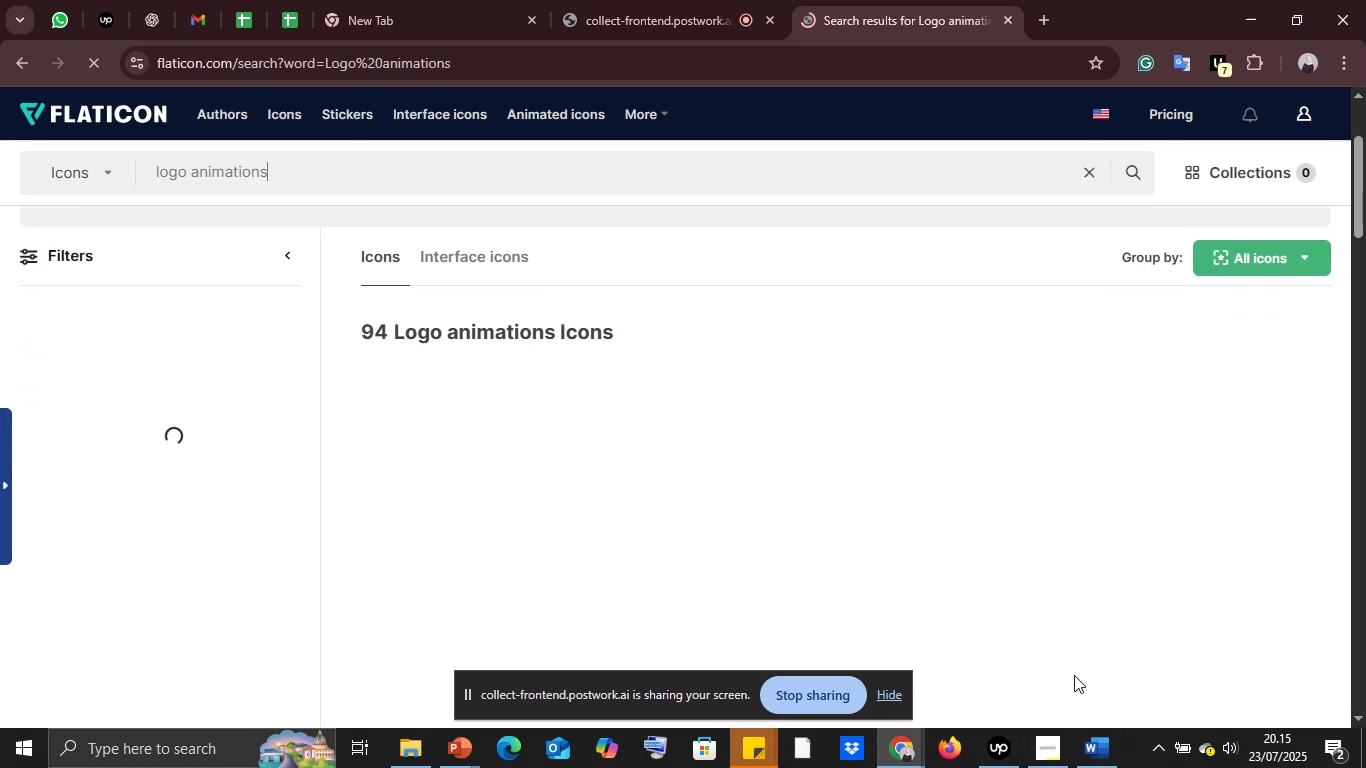 
left_click([1013, 753])
 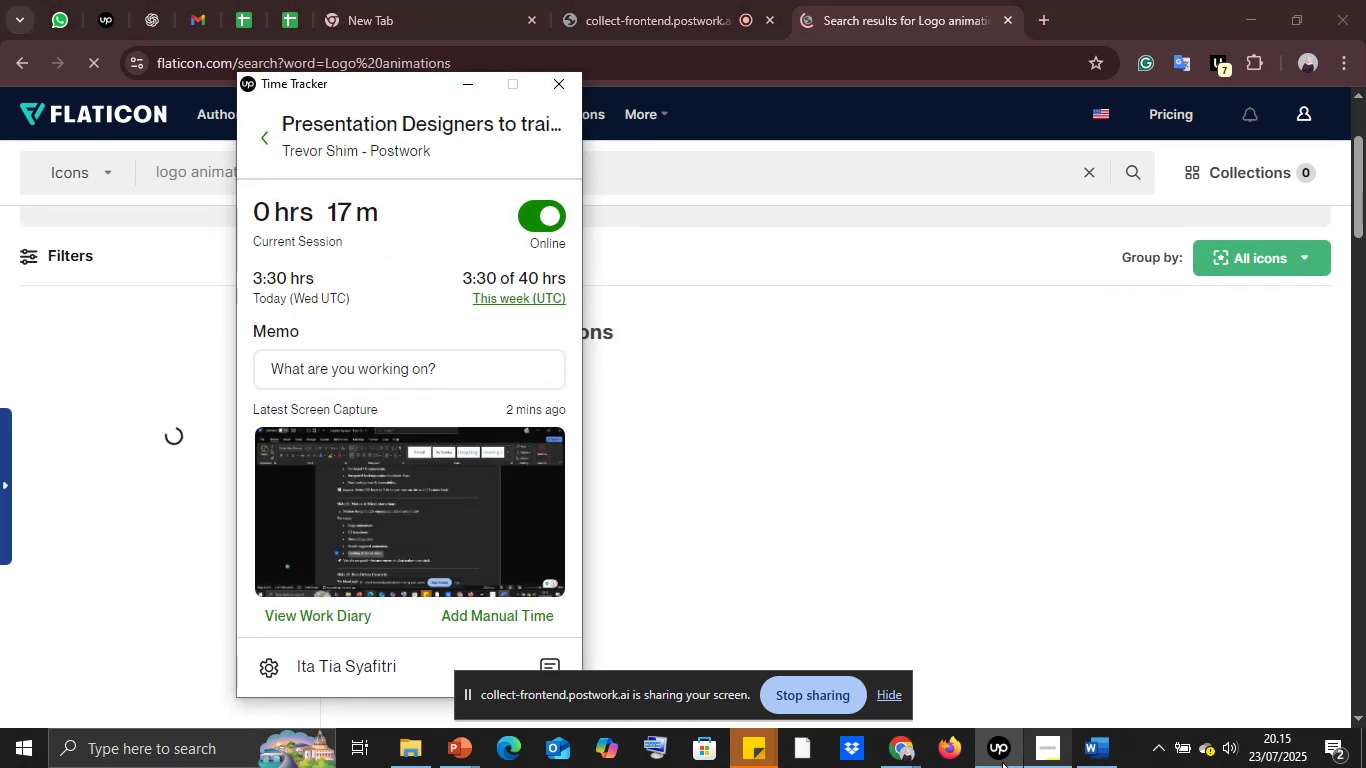 
left_click([992, 751])
 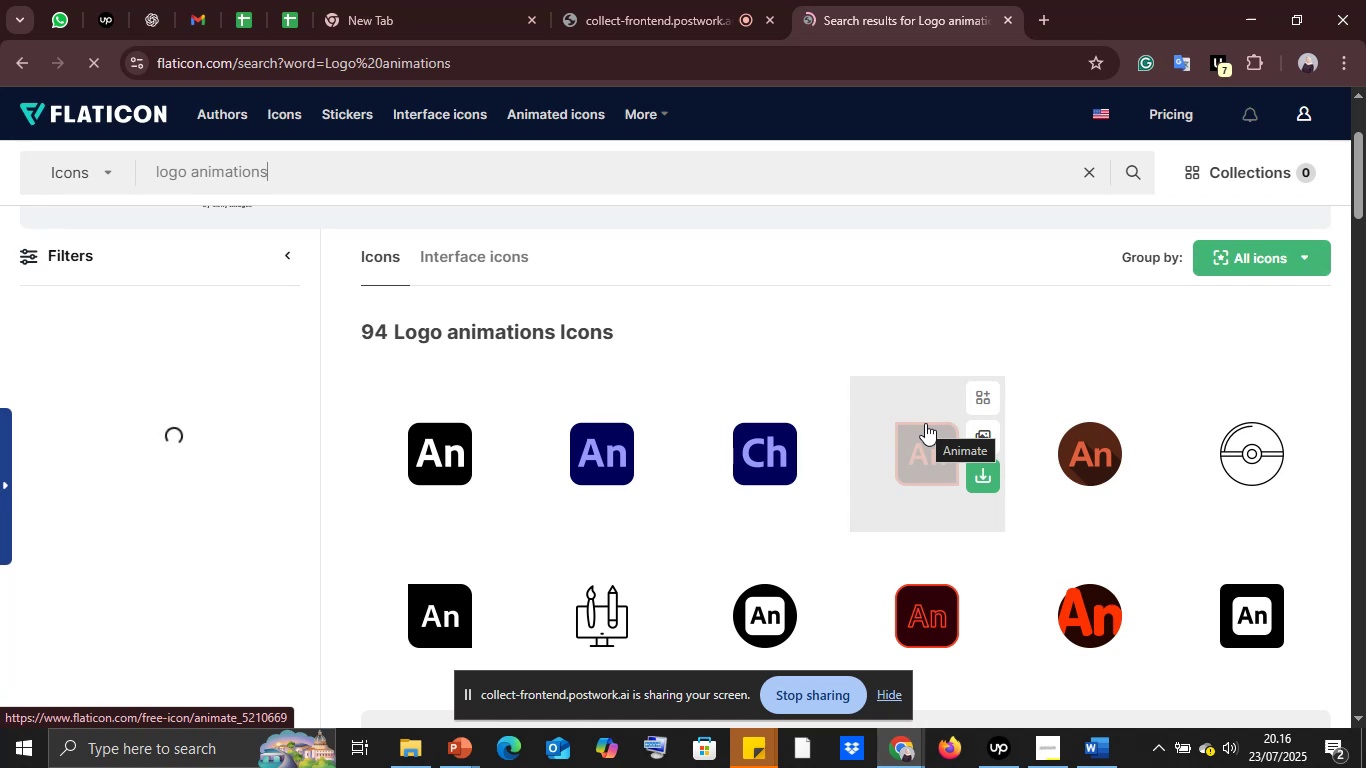 
wait(45.44)
 